 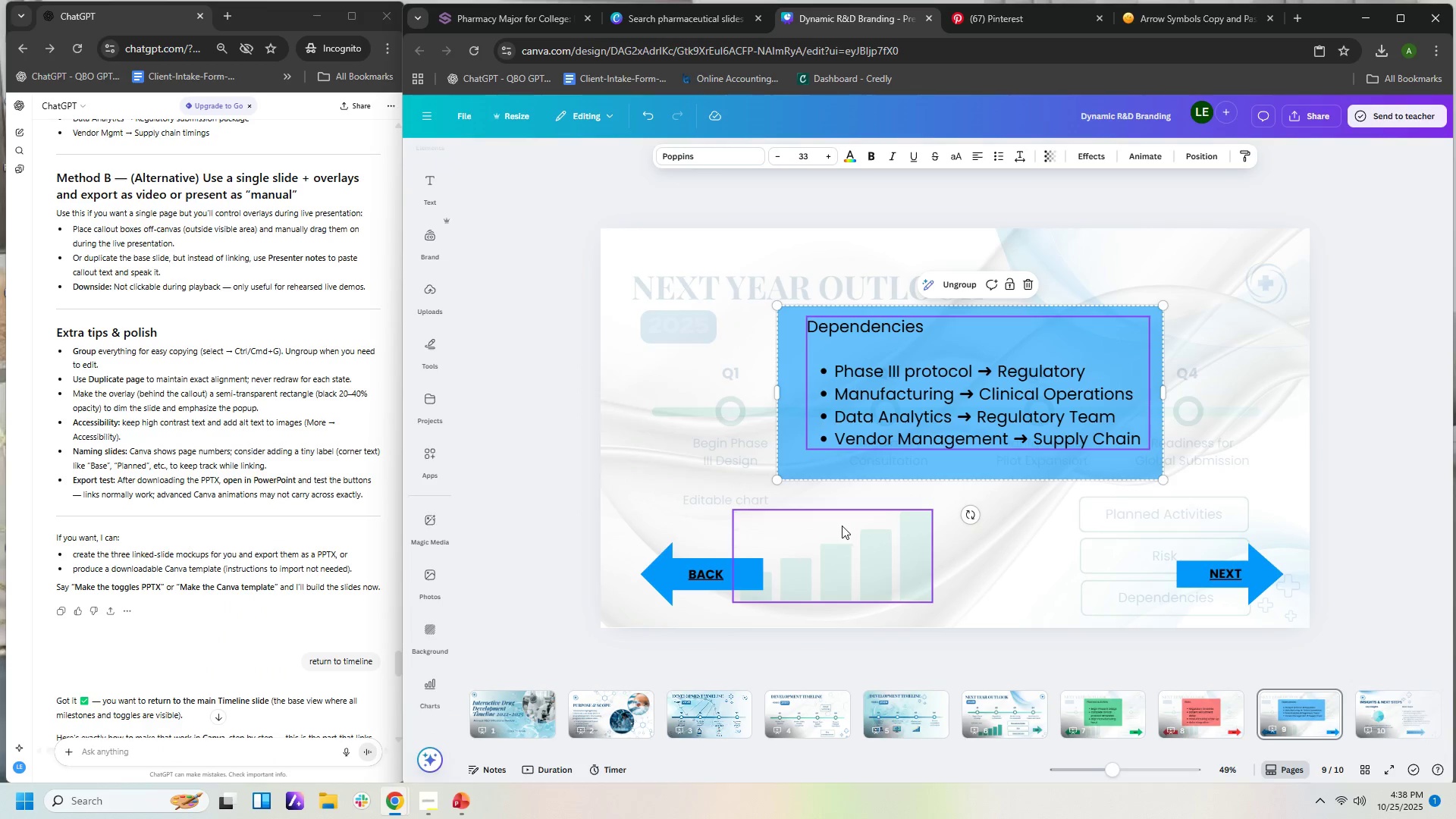 
left_click([1305, 704])
 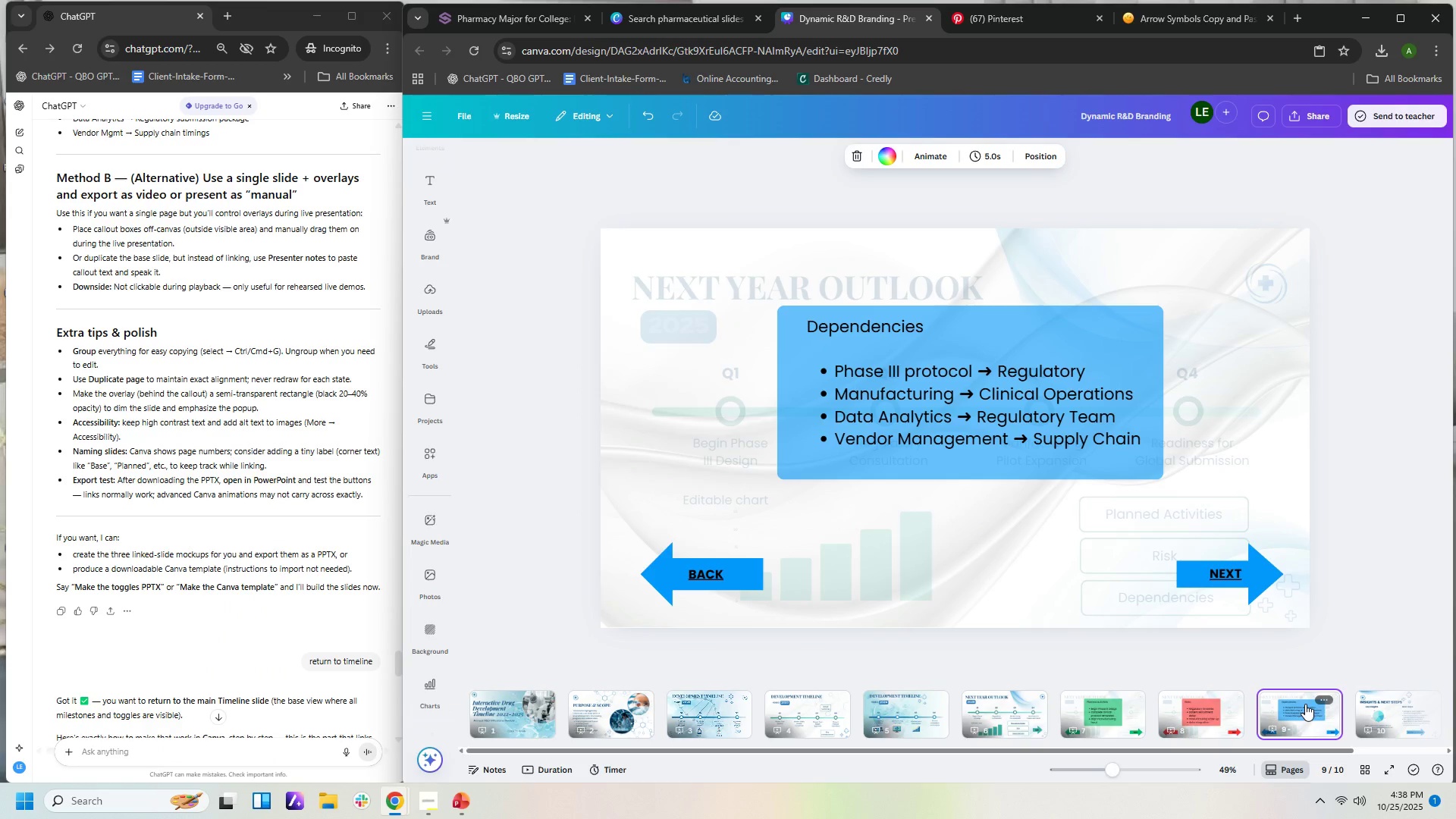 
key(Delete)
 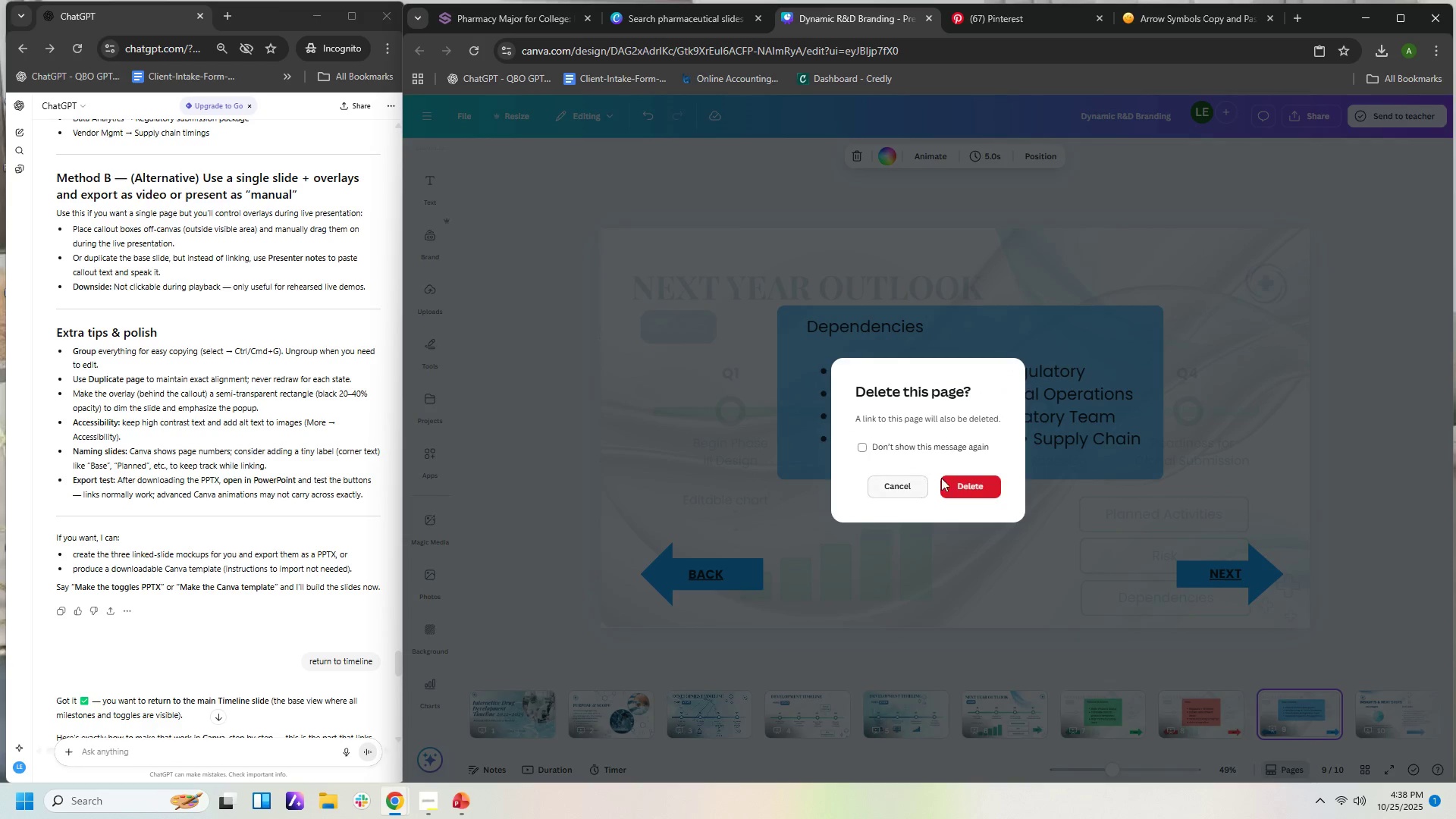 
left_click([962, 480])
 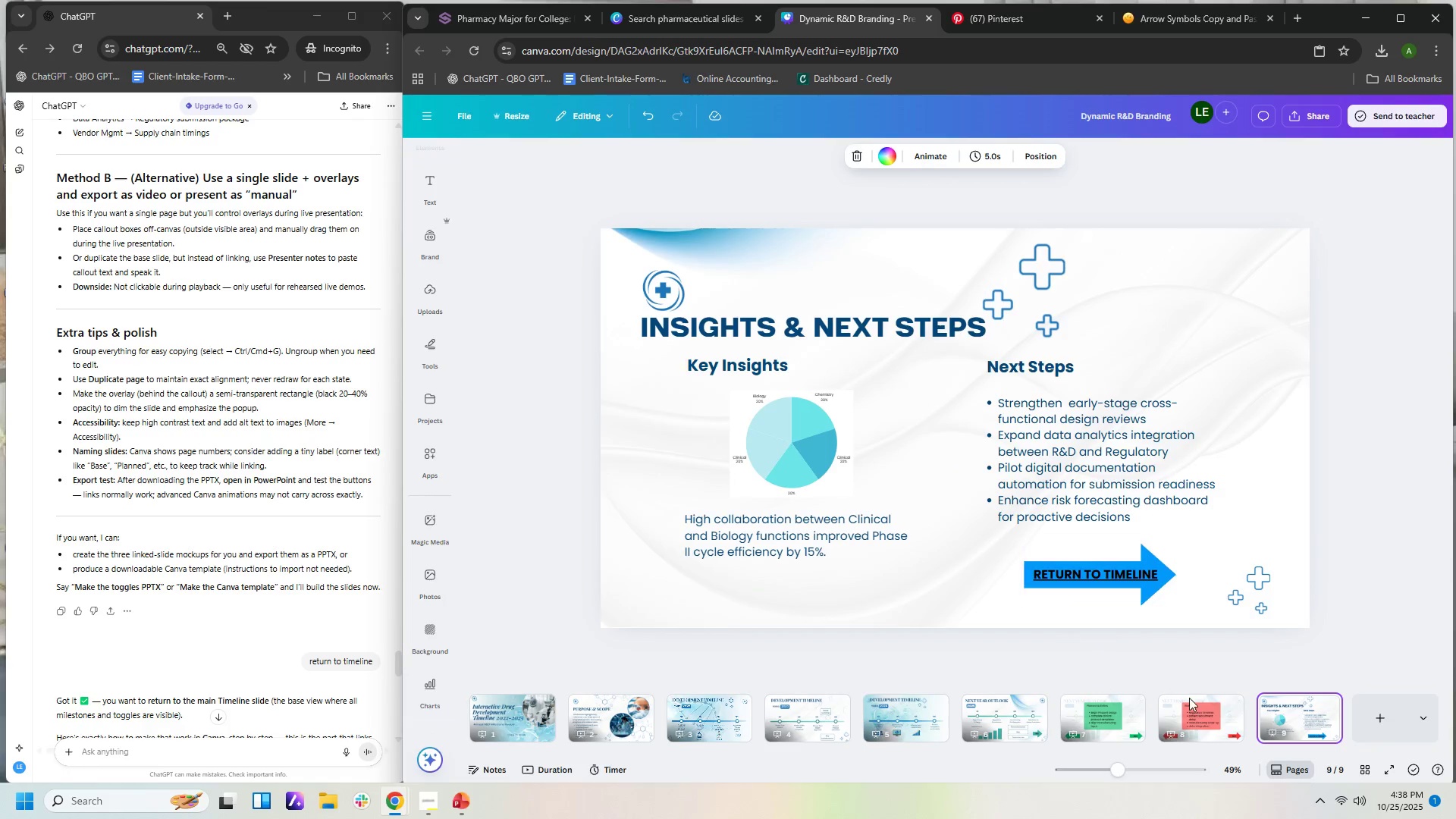 
left_click([1219, 725])
 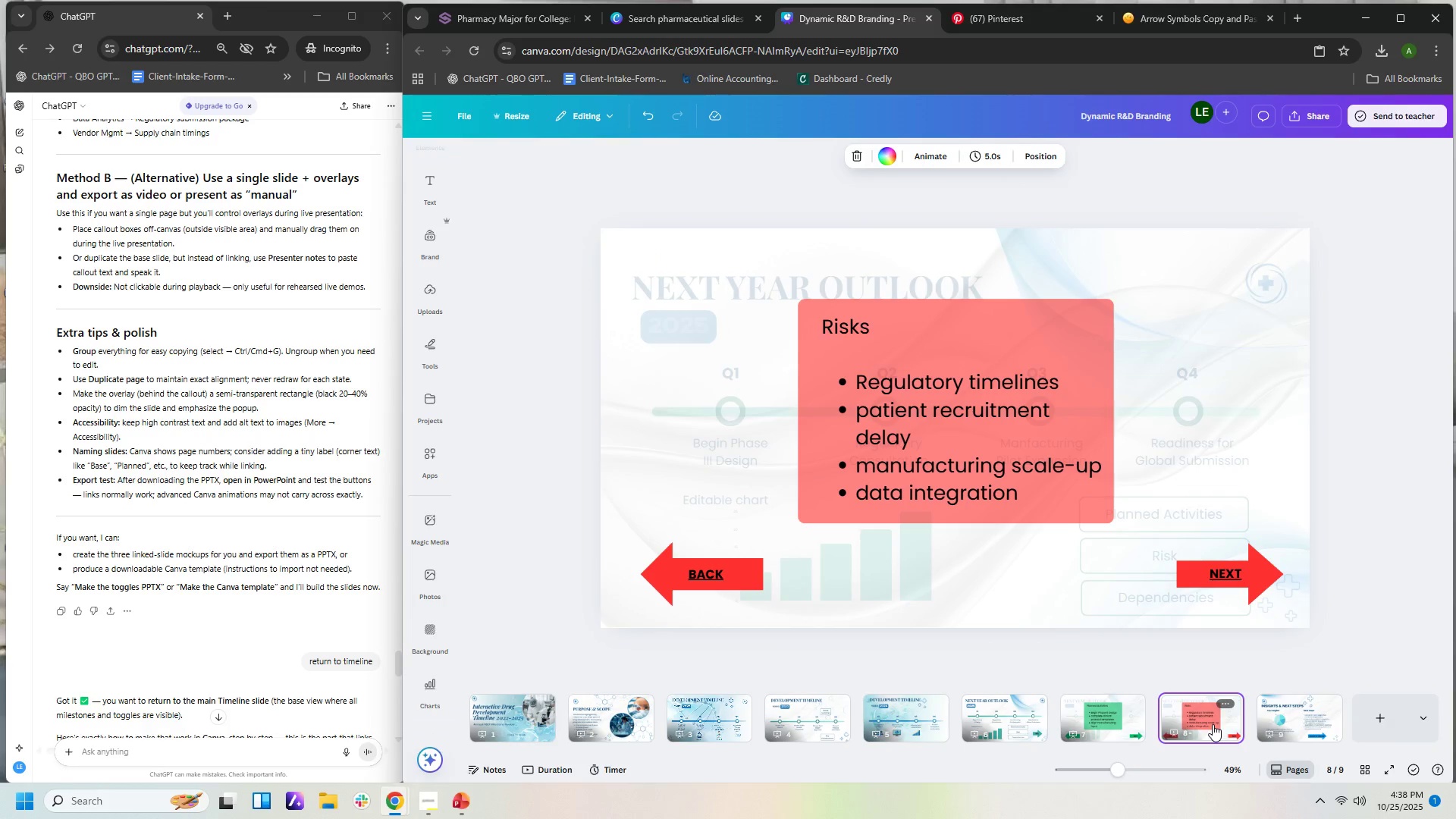 
key(Delete)
 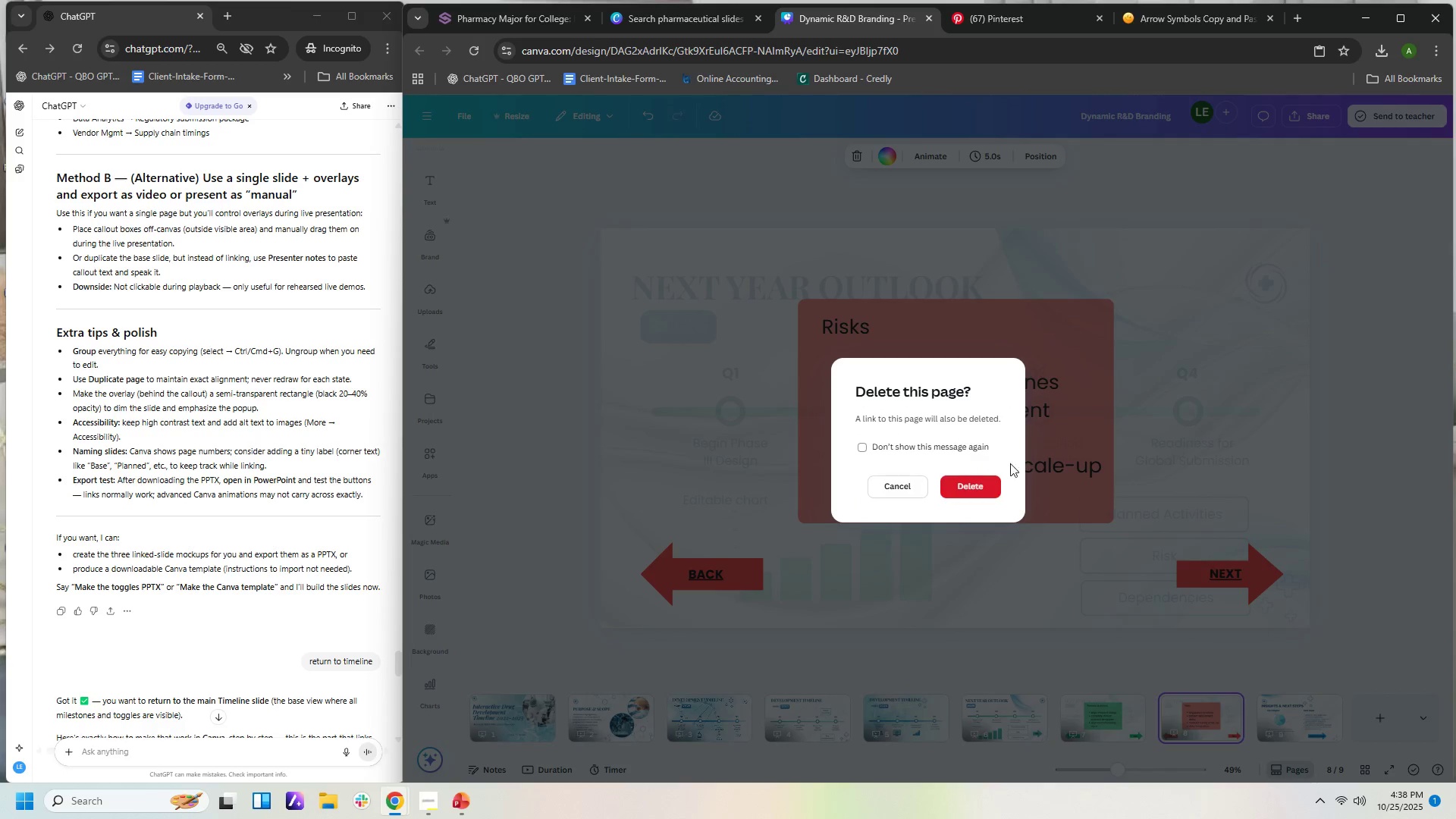 
left_click([978, 490])
 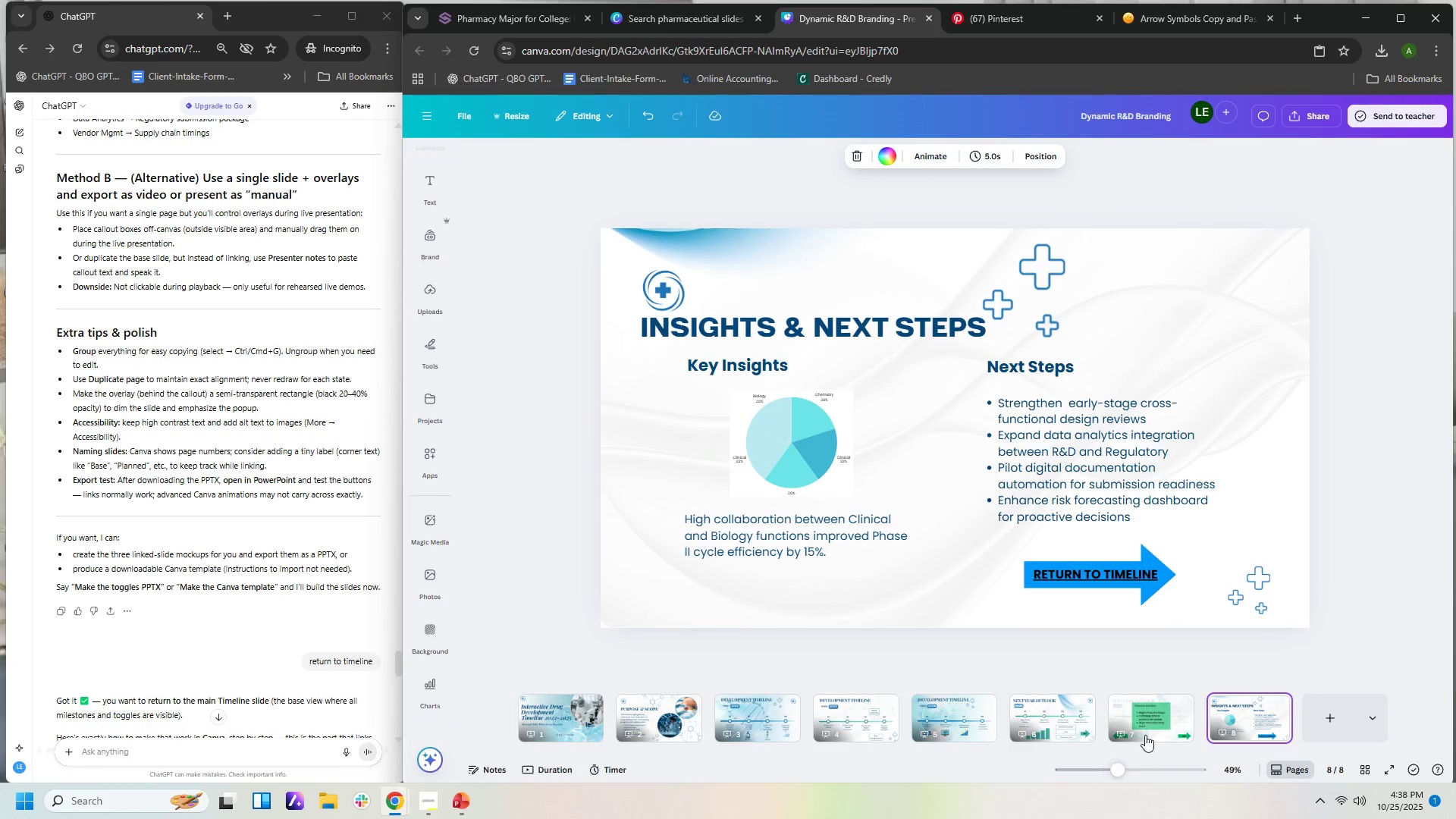 
left_click([1147, 721])
 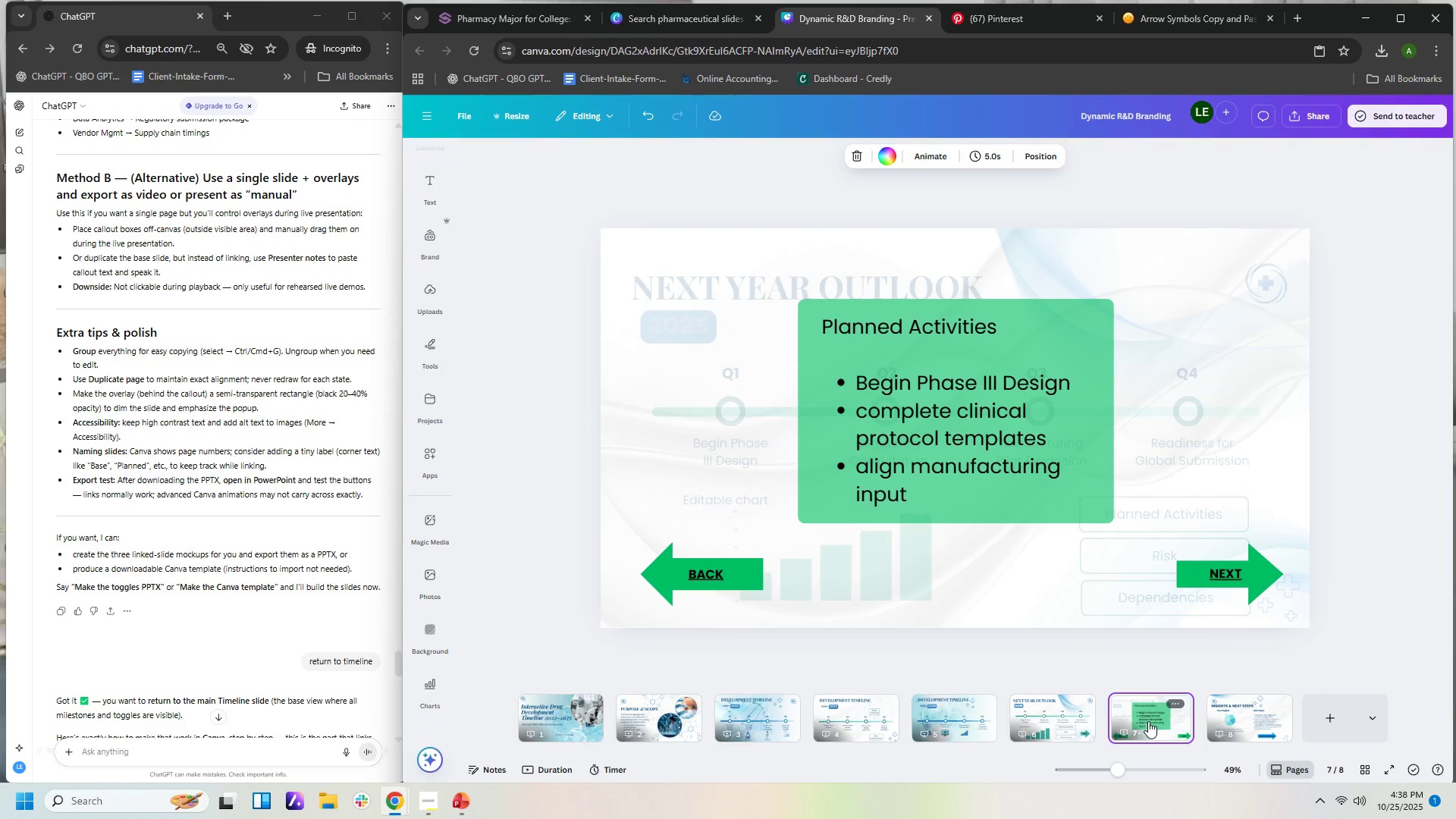 
key(Delete)
 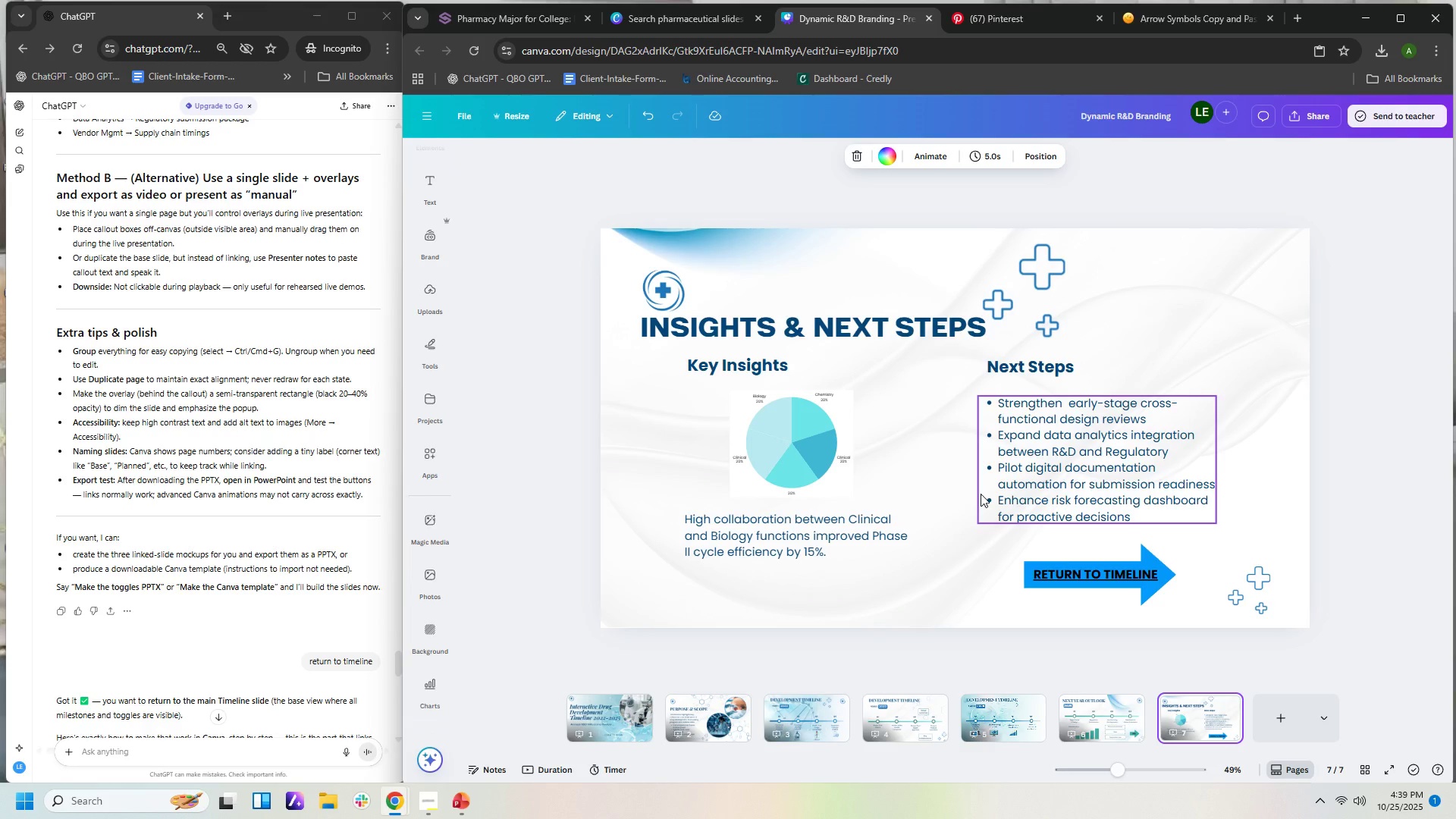 
wait(88.51)
 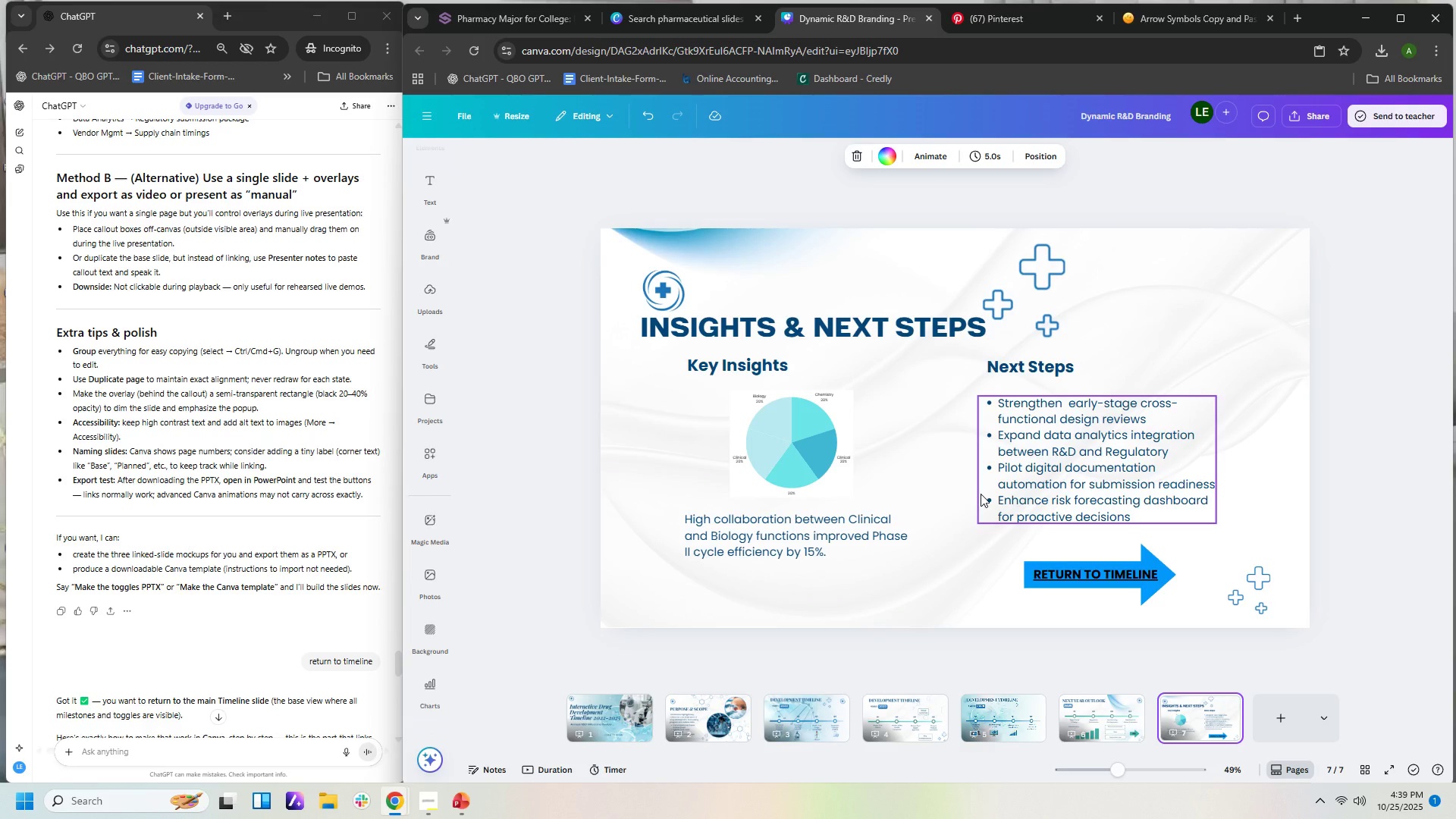 
left_click([472, 804])
 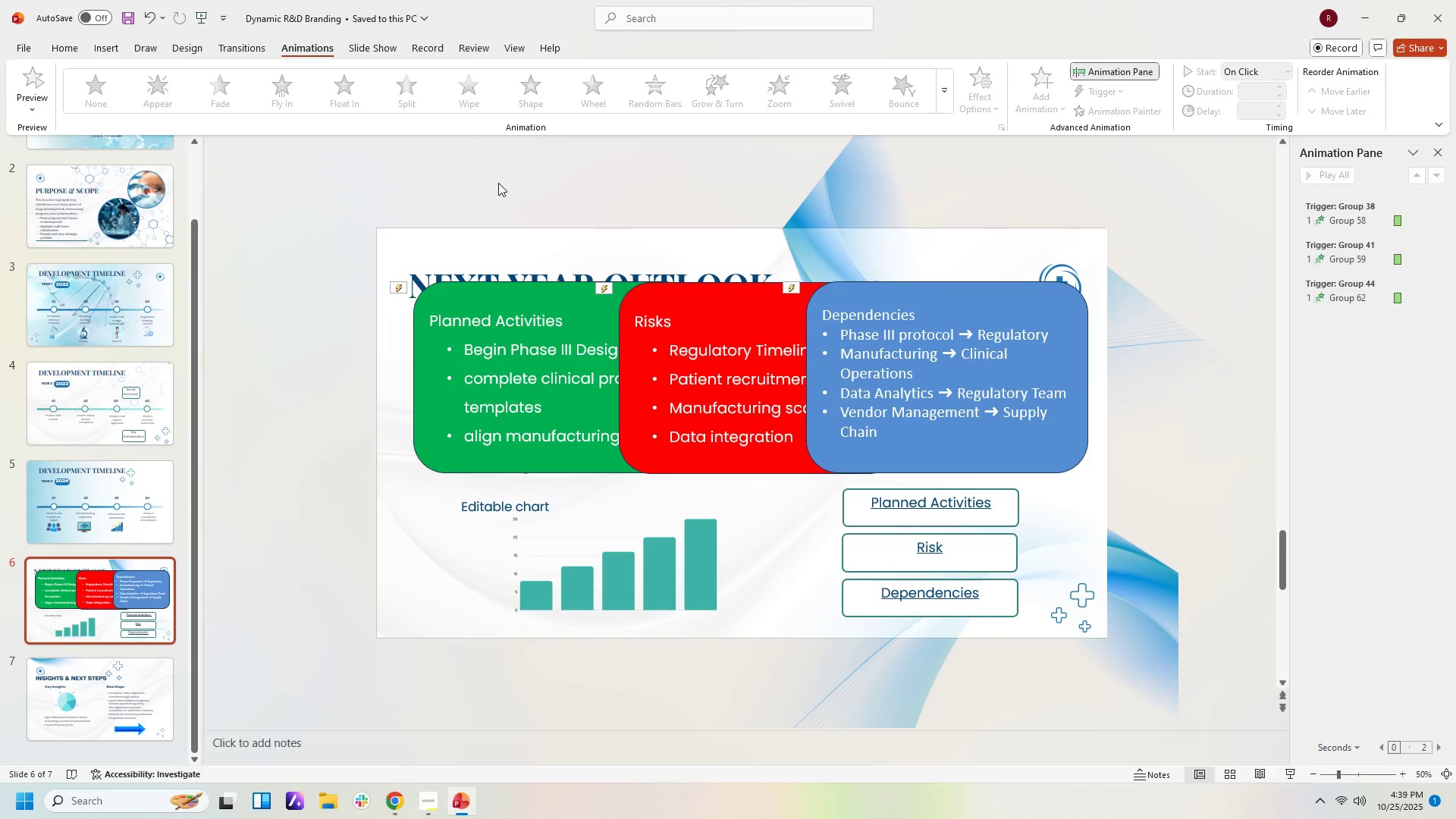 
wait(7.62)
 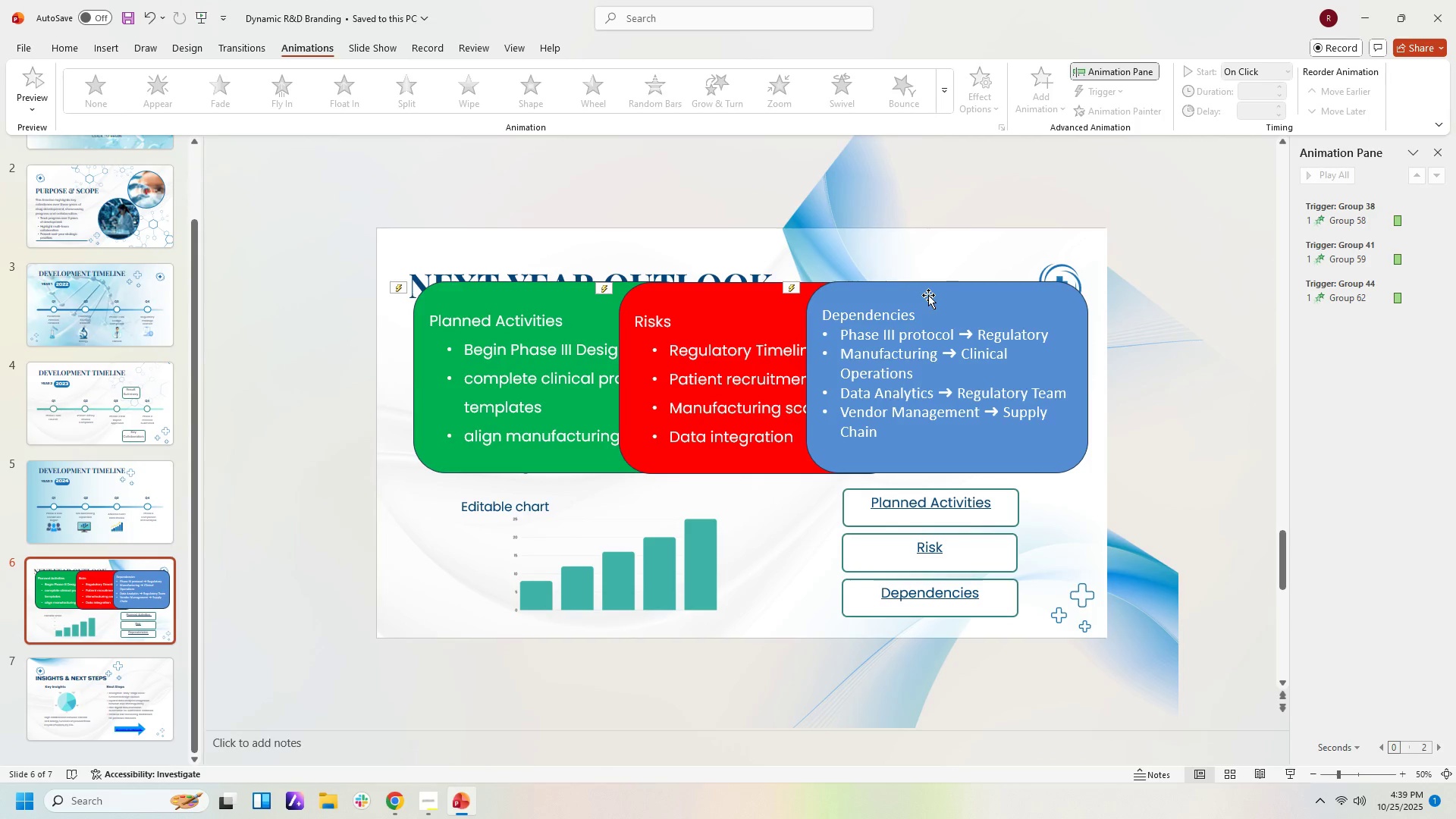 
left_click([144, 414])
 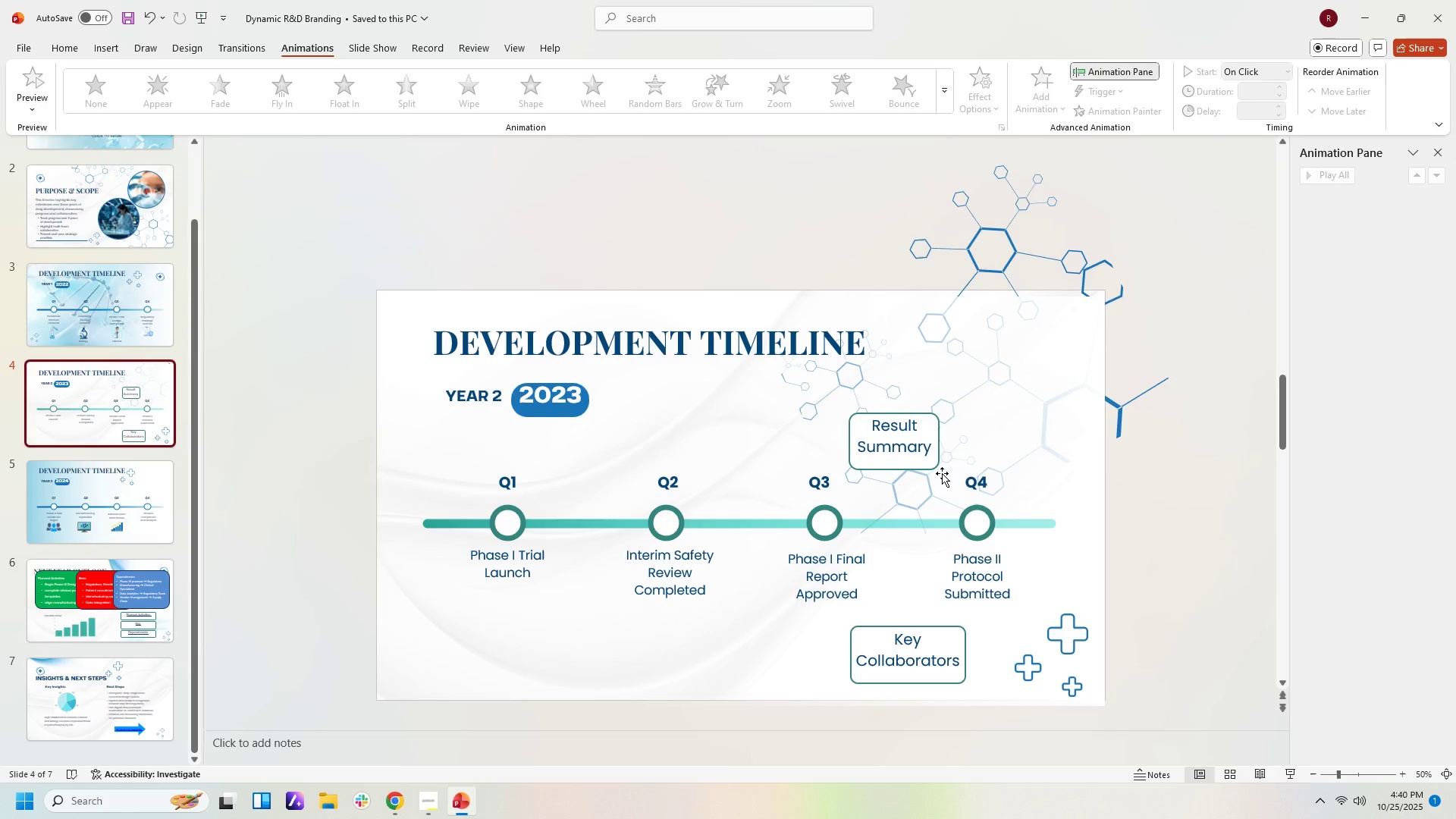 
wait(14.24)
 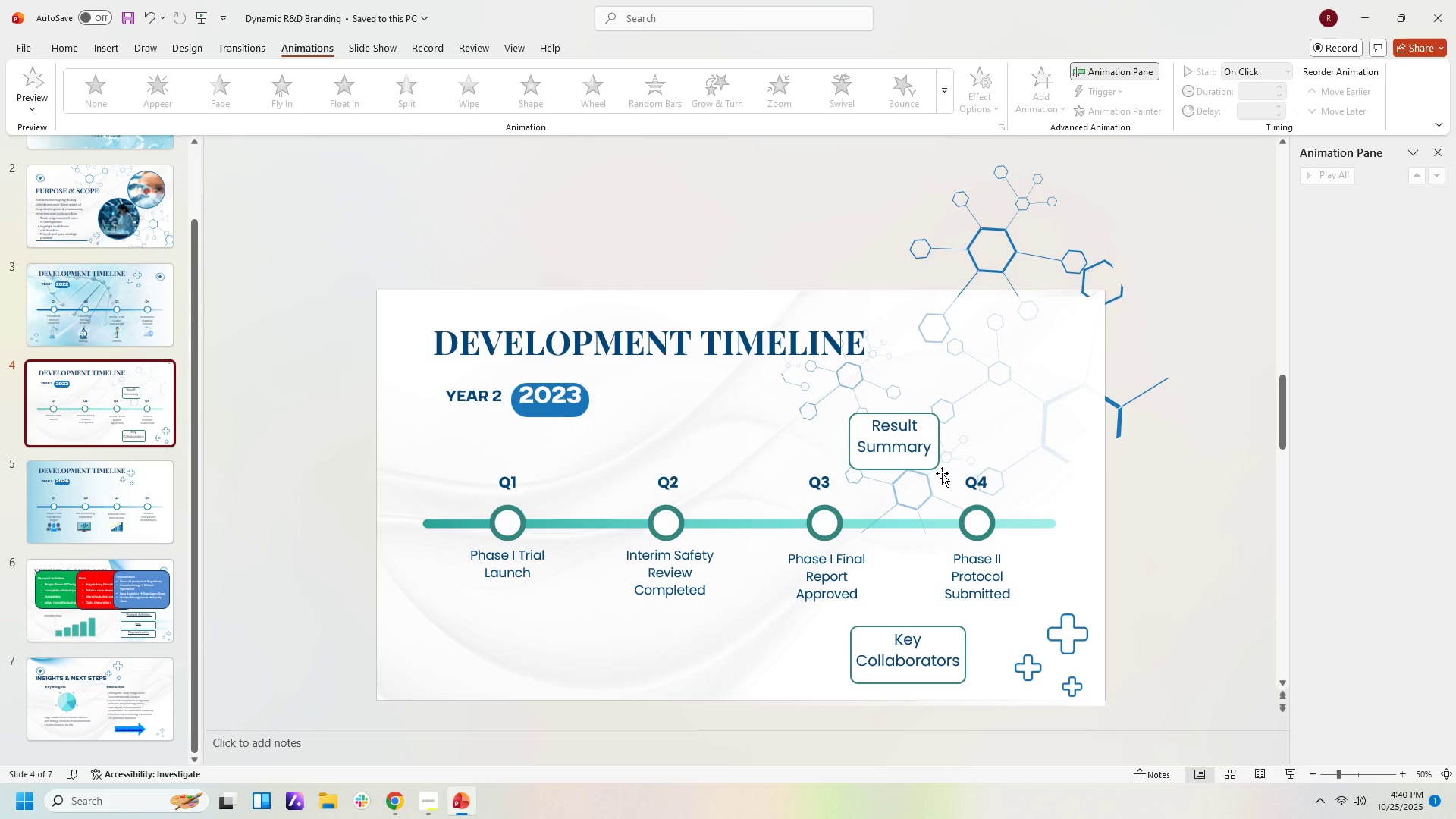 
left_click([952, 645])
 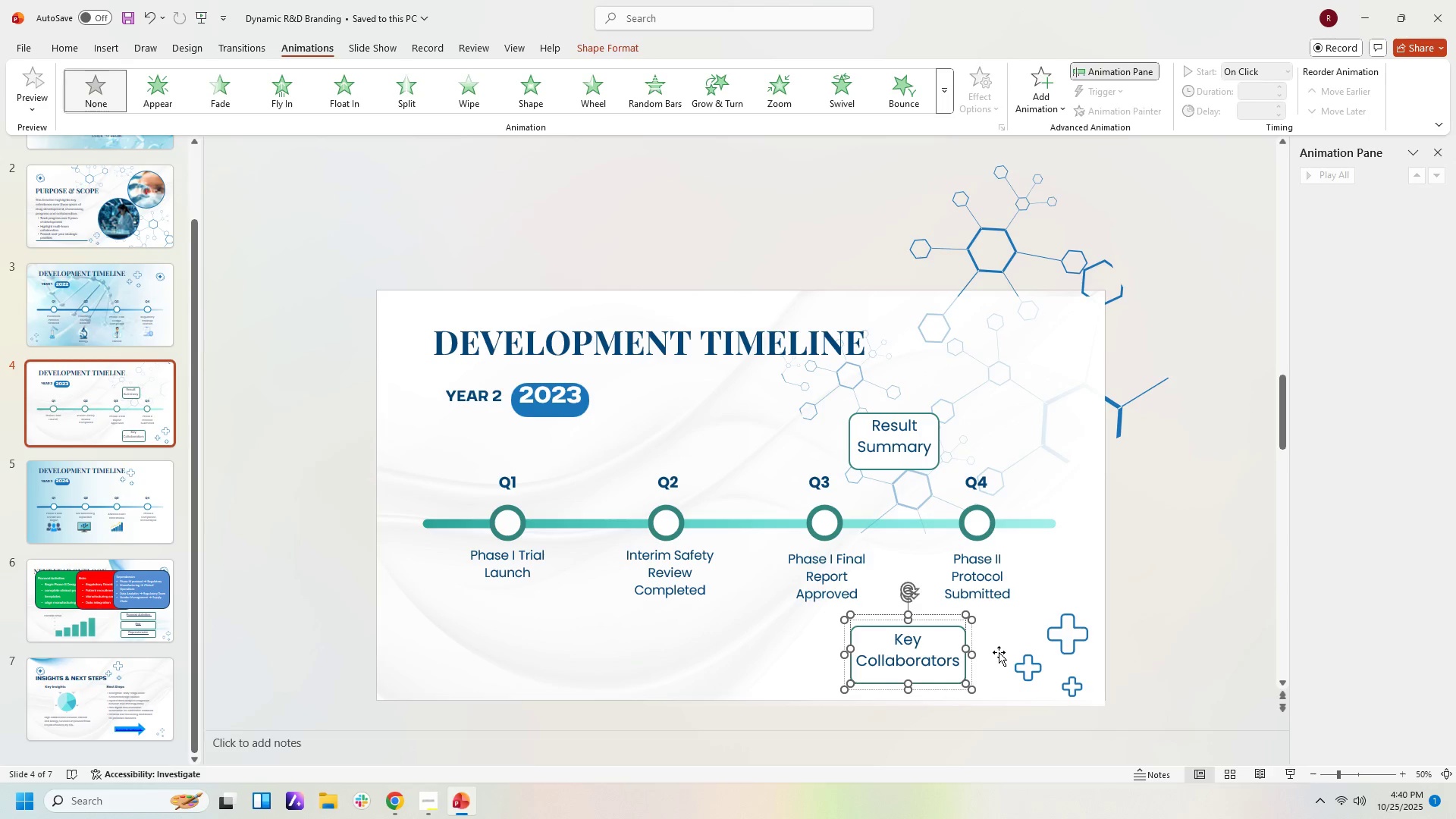 
left_click([999, 652])
 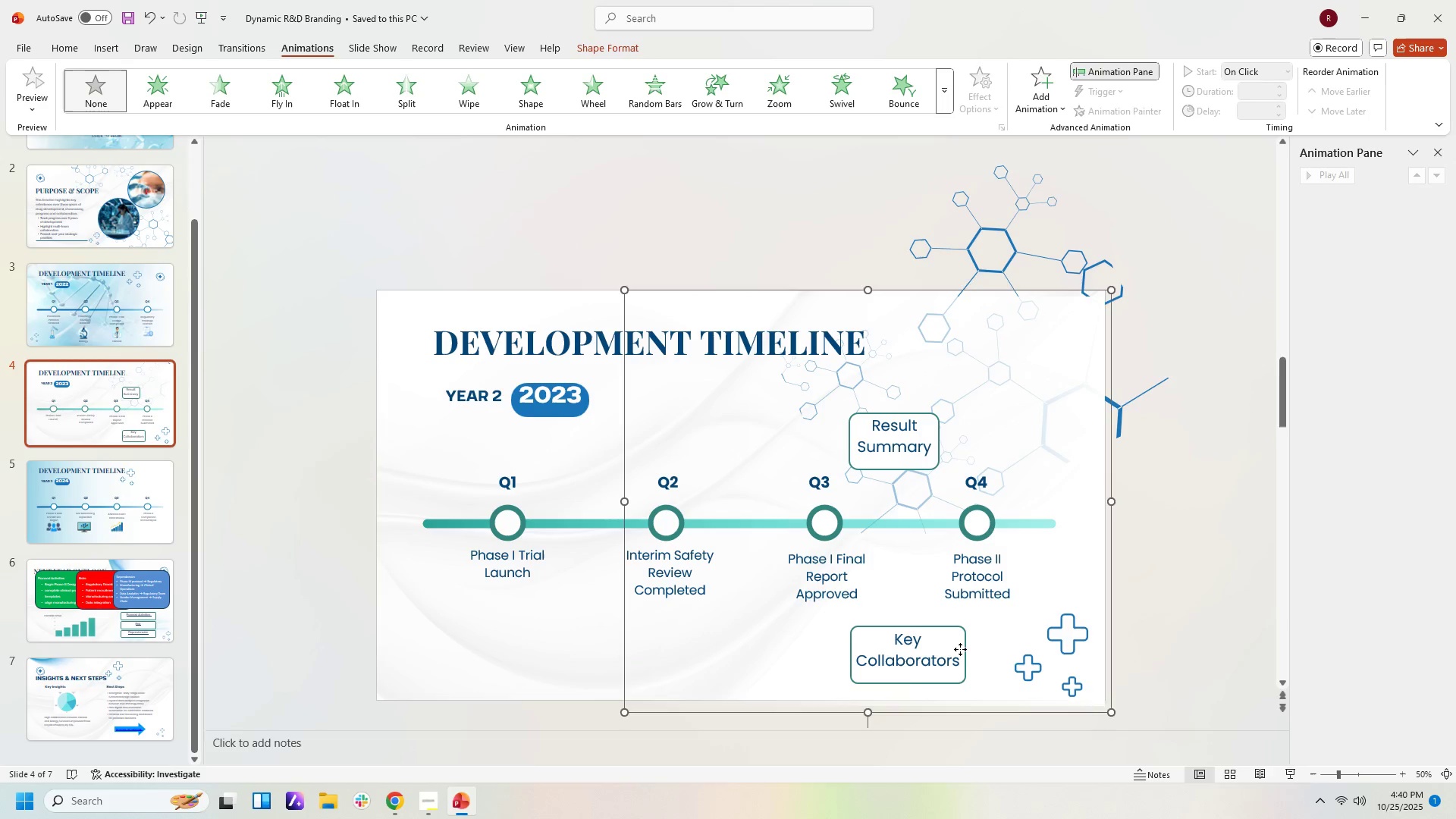 
left_click([960, 649])
 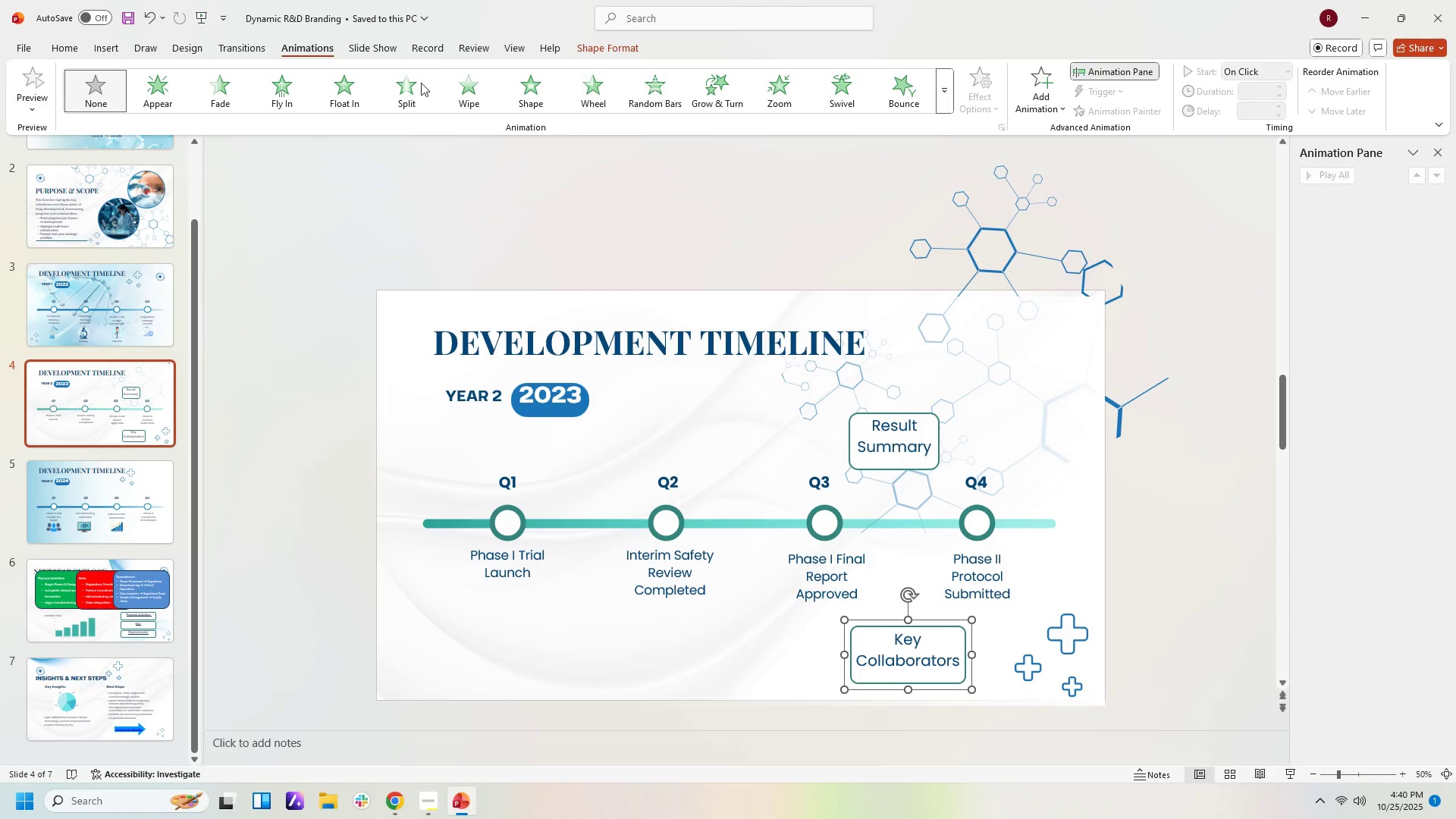 
left_click([158, 100])
 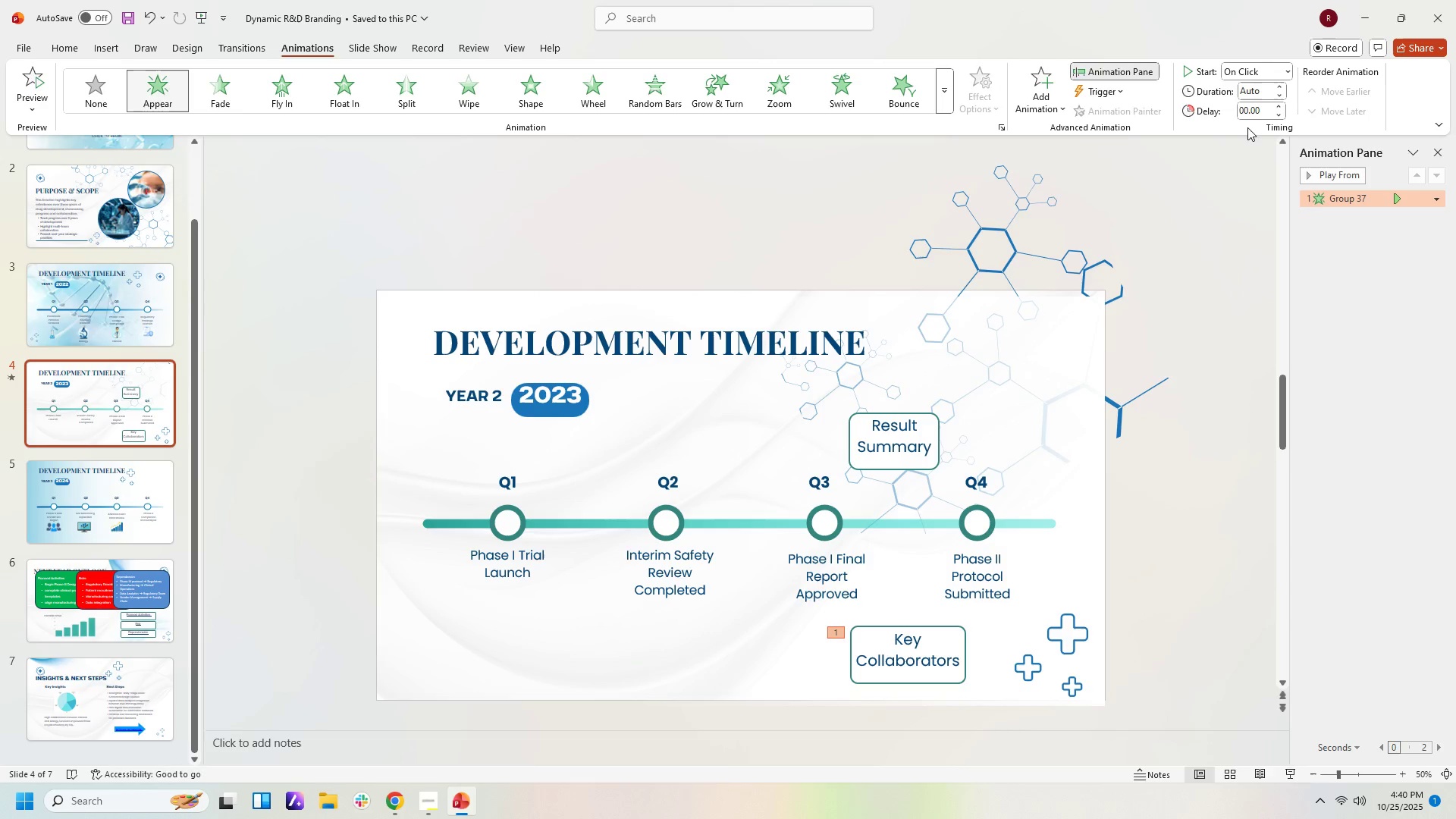 
mouse_move([1257, 83])
 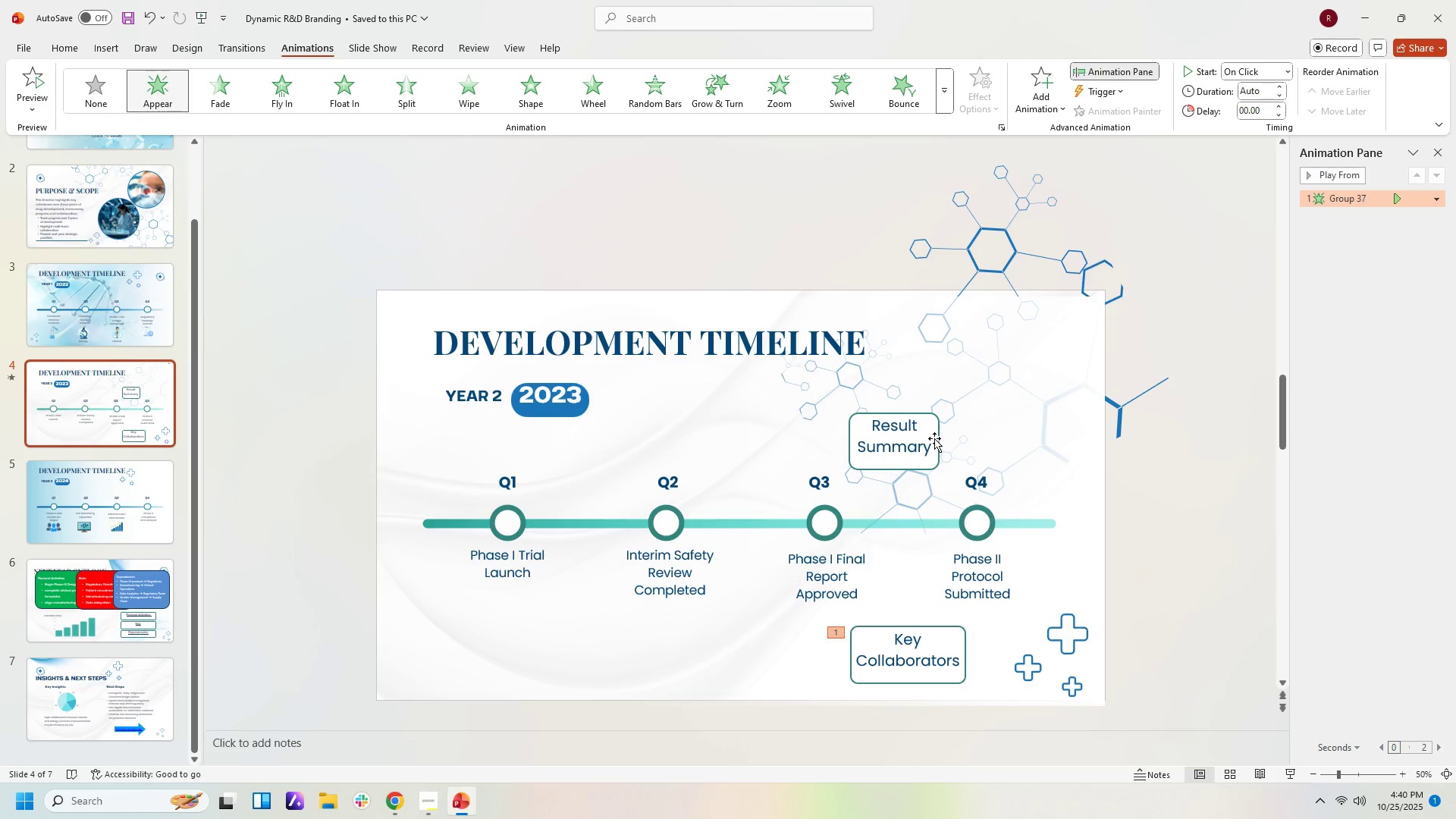 
left_click([934, 438])
 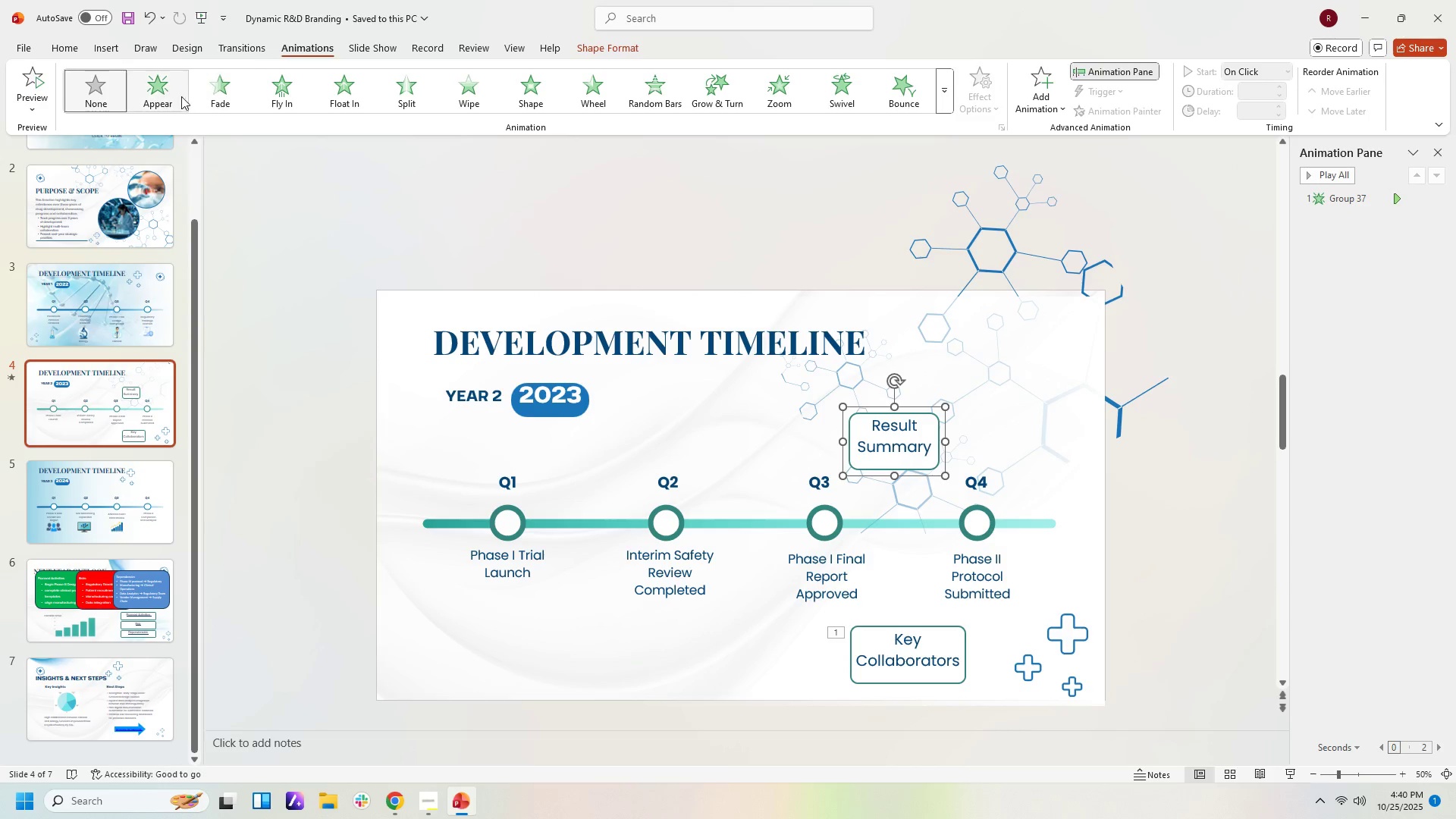 
left_click([174, 95])
 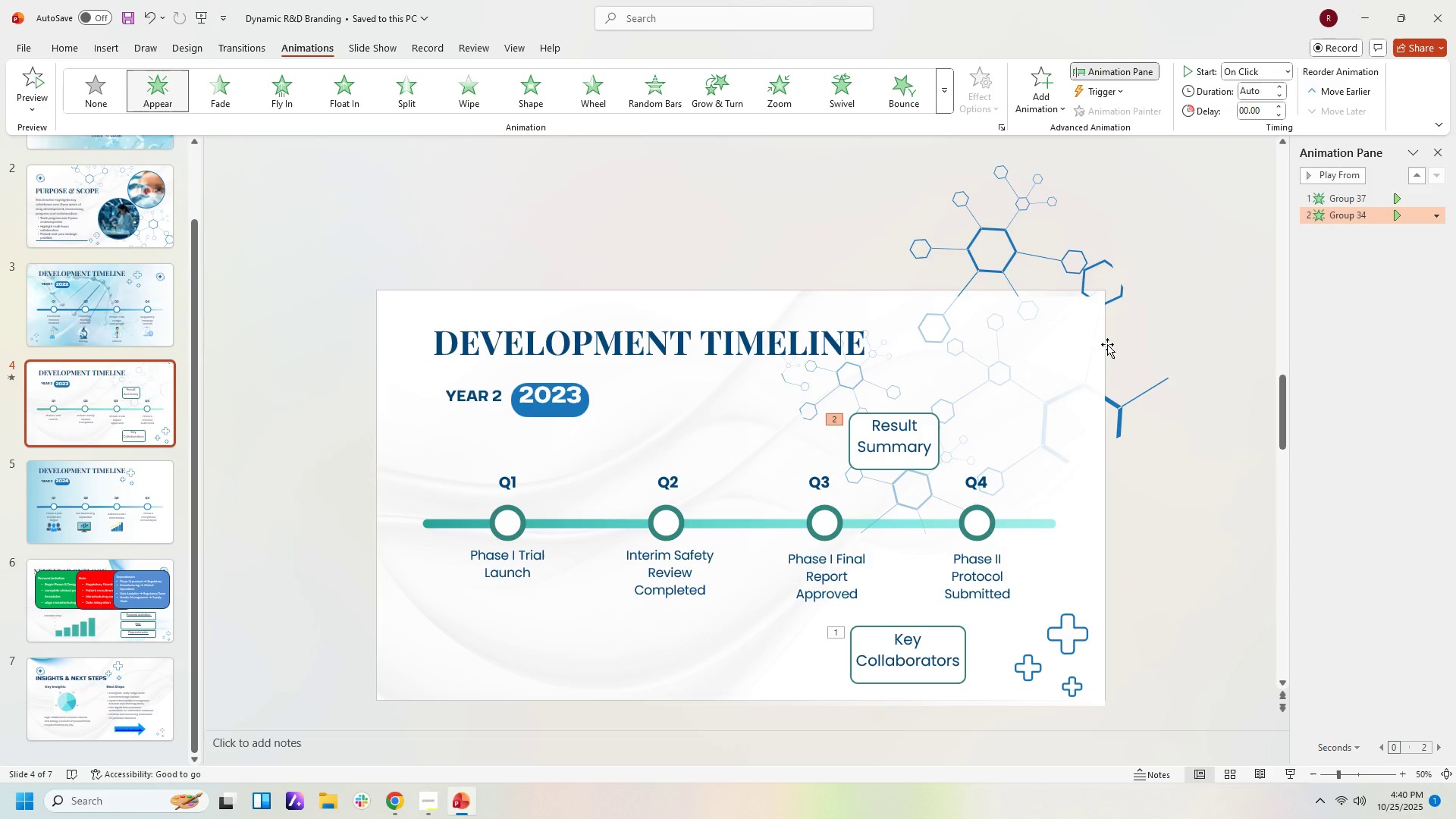 
scroll: coordinate [1200, 431], scroll_direction: down, amount: 2.0
 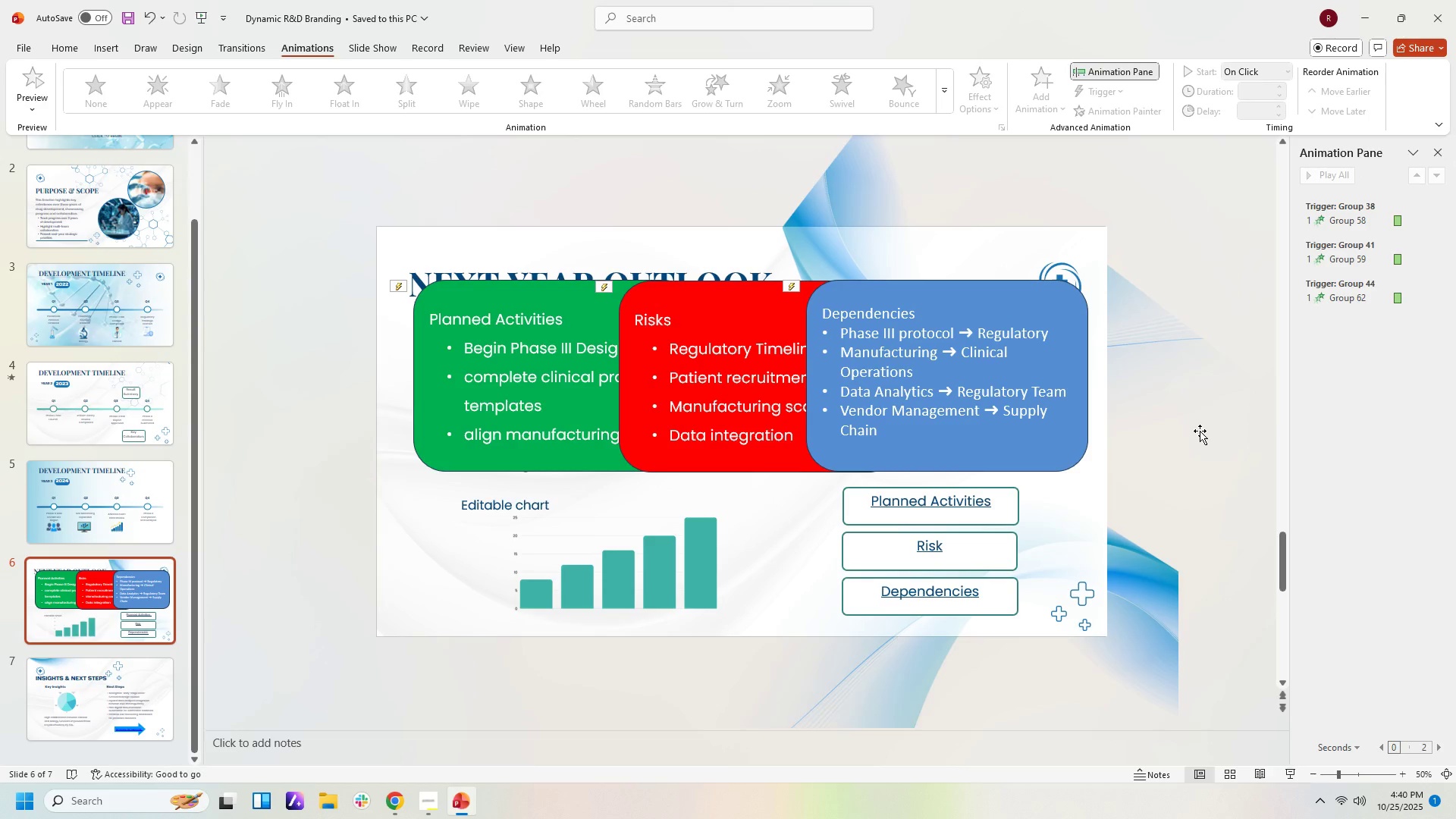 
scroll: coordinate [1200, 430], scroll_direction: up, amount: 7.0
 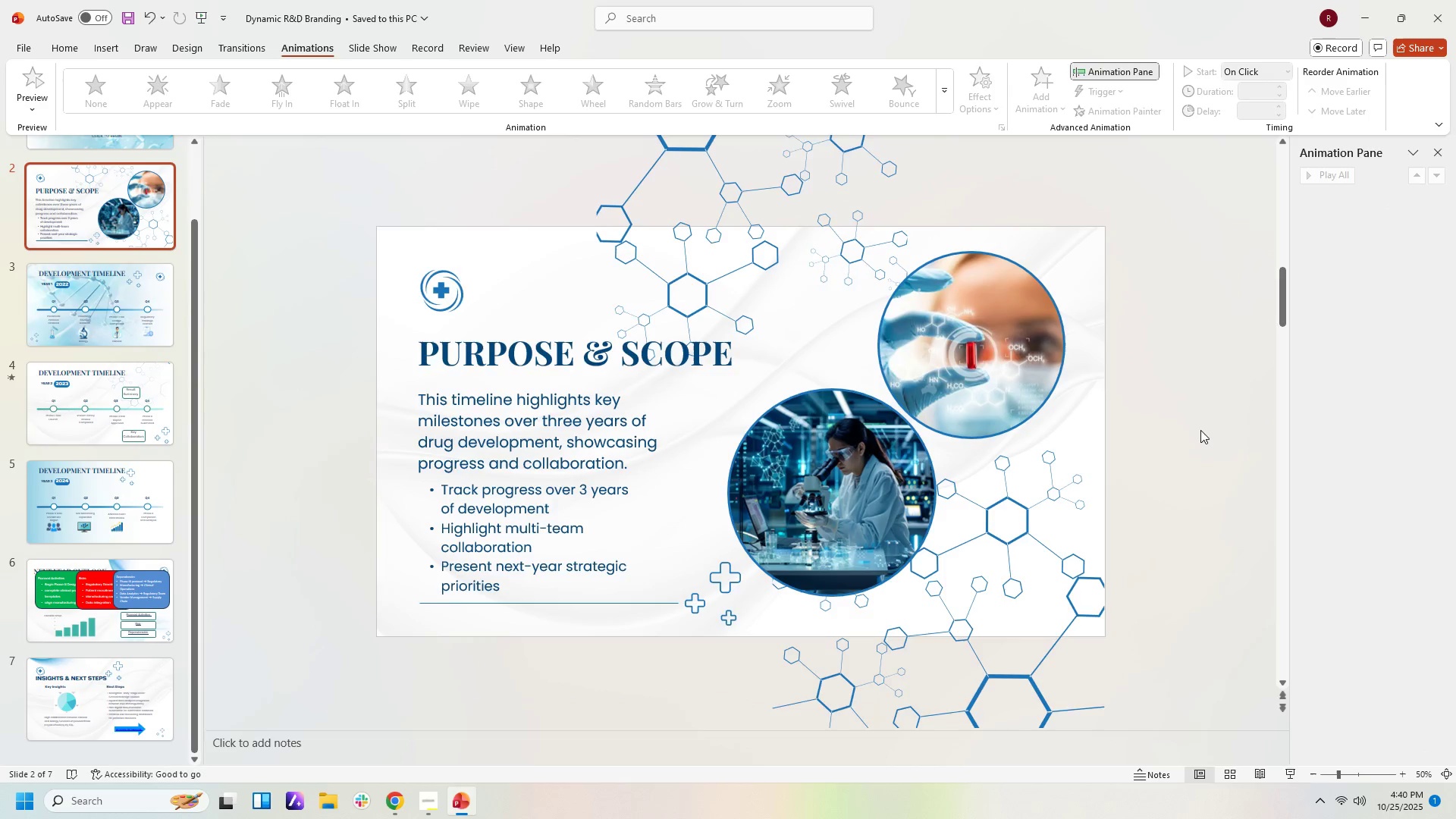 
scroll: coordinate [1200, 430], scroll_direction: down, amount: 3.0
 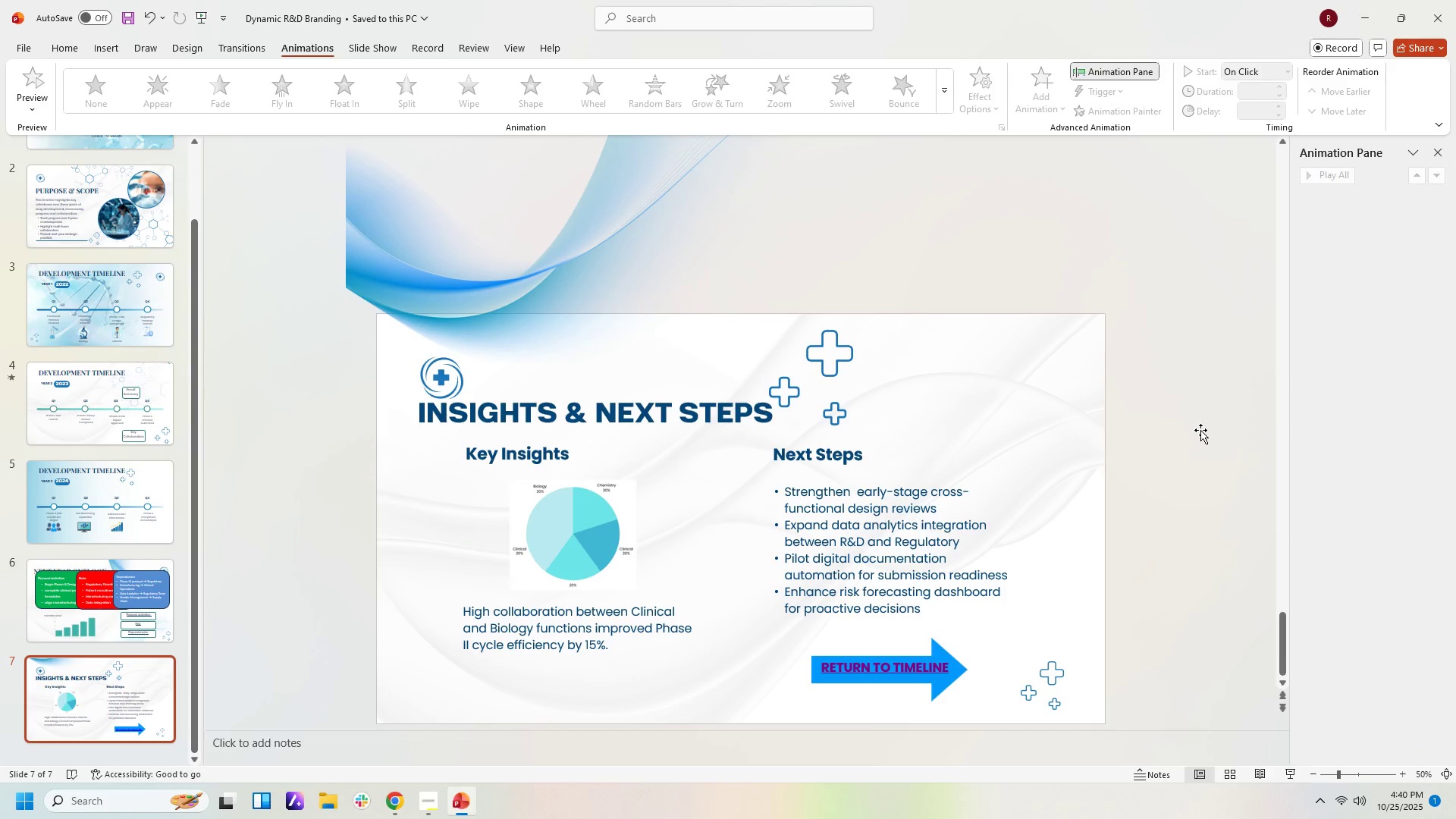 
scroll: coordinate [1201, 428], scroll_direction: up, amount: 3.0
 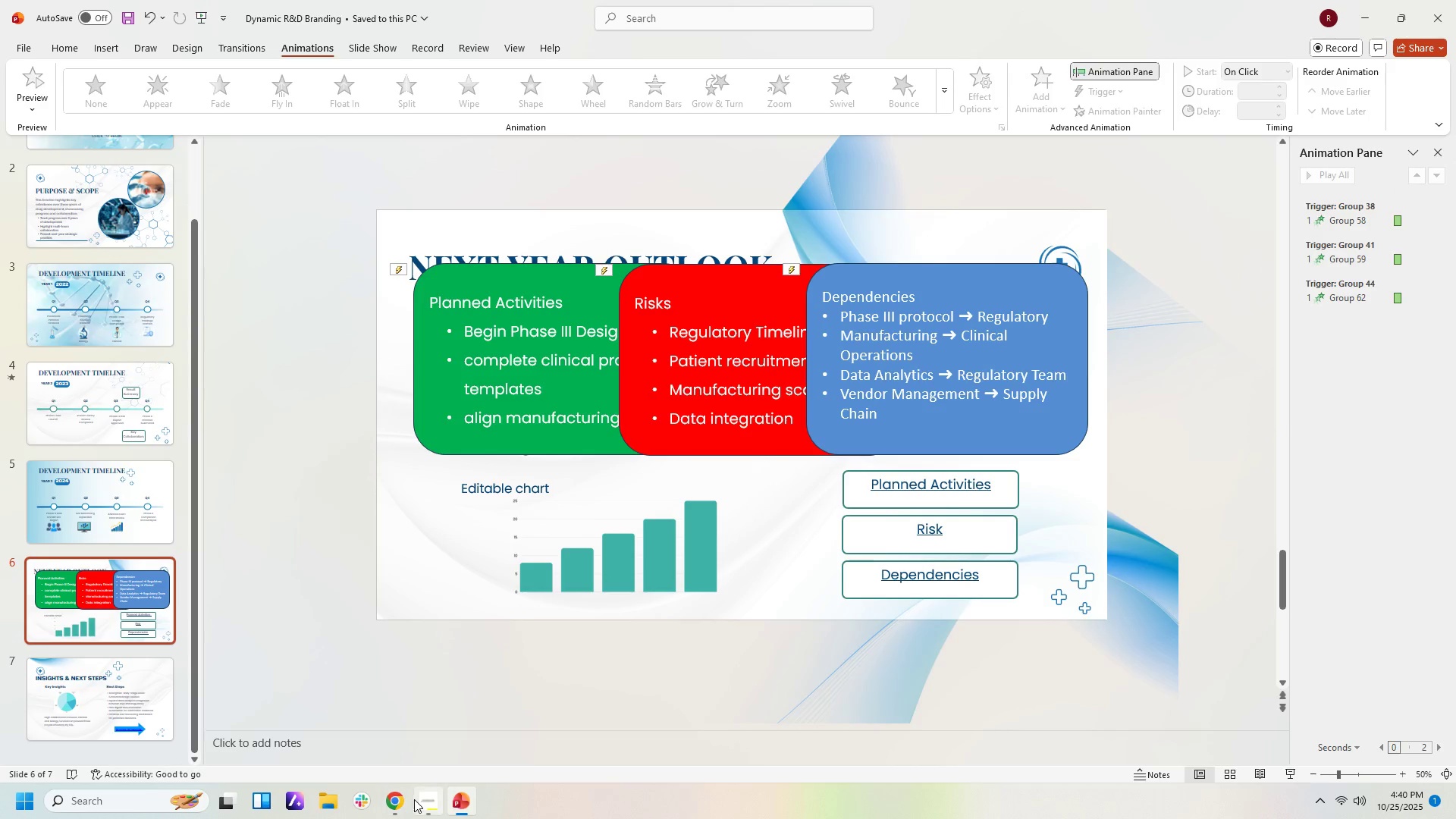 
left_click([404, 797])
 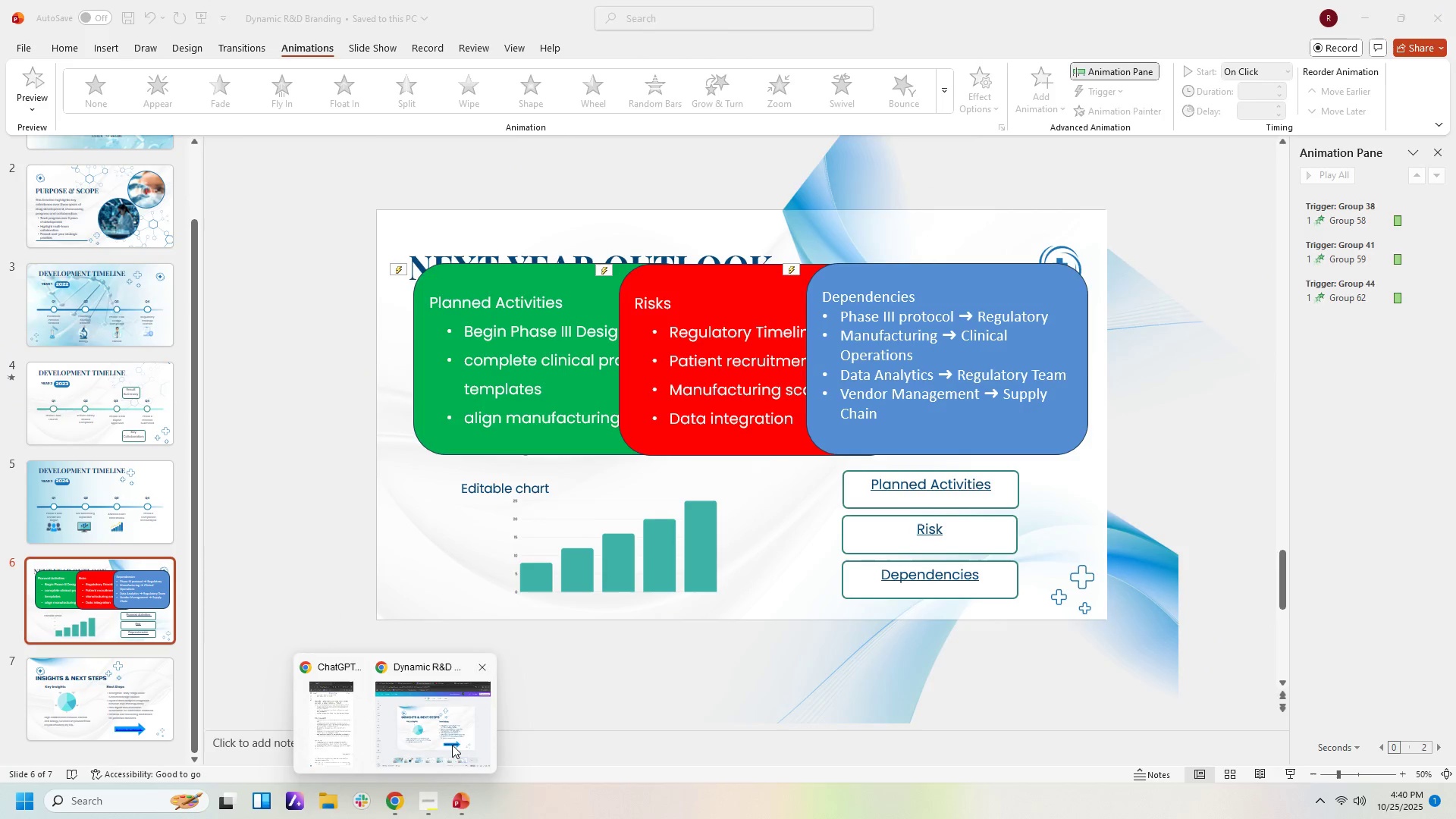 
left_click([452, 744])
 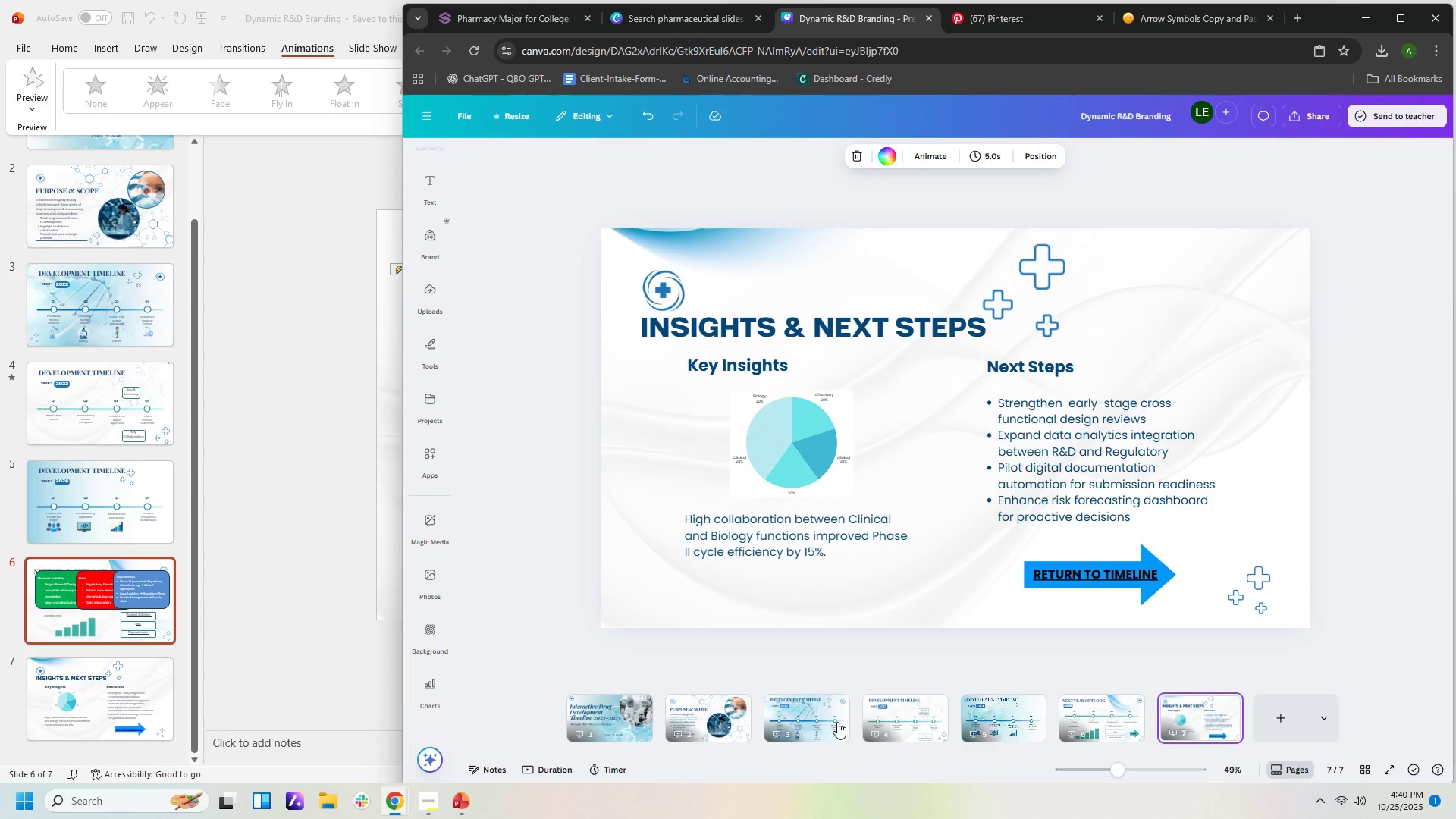 
left_click([830, 729])
 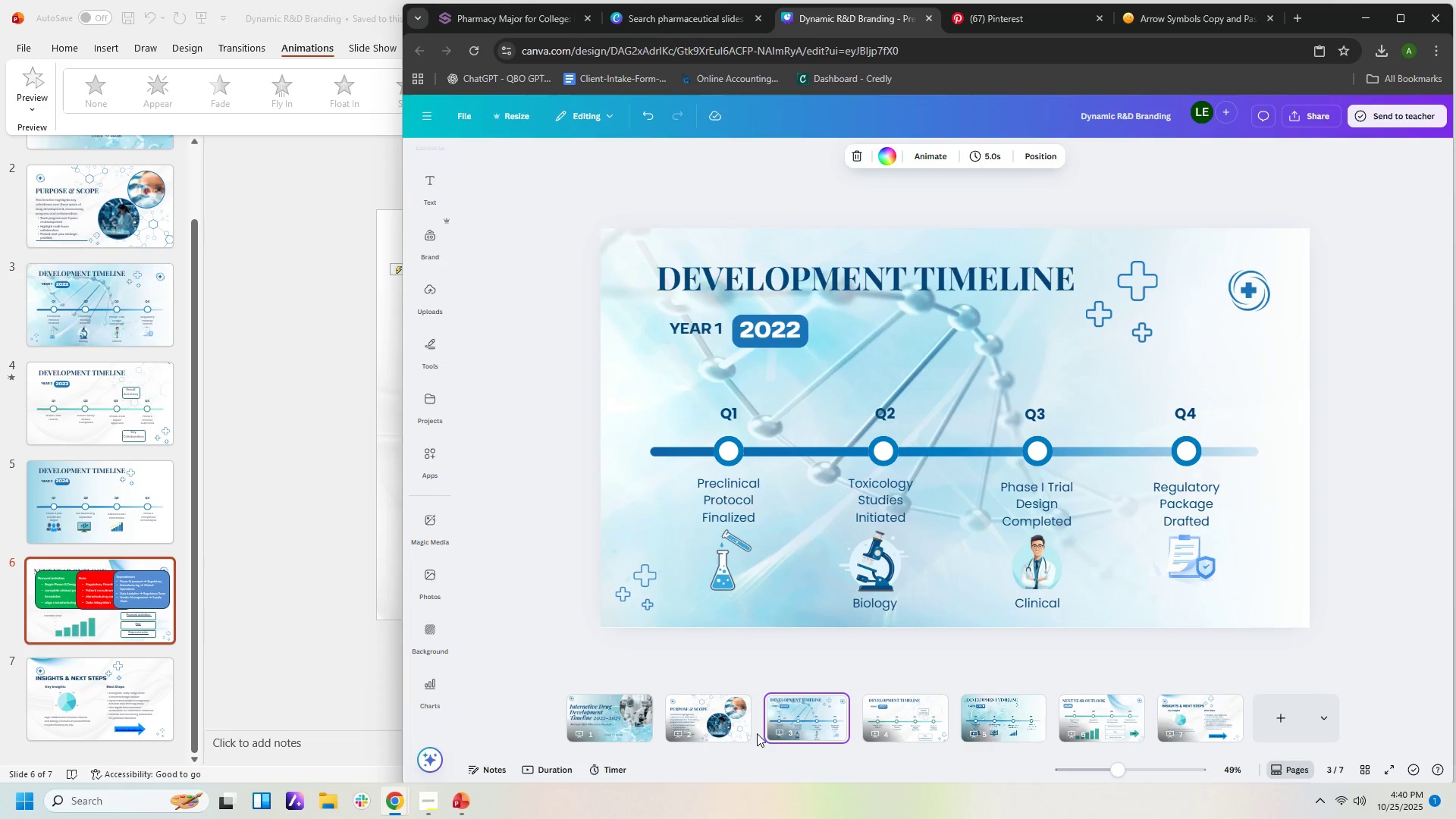 
left_click([728, 729])
 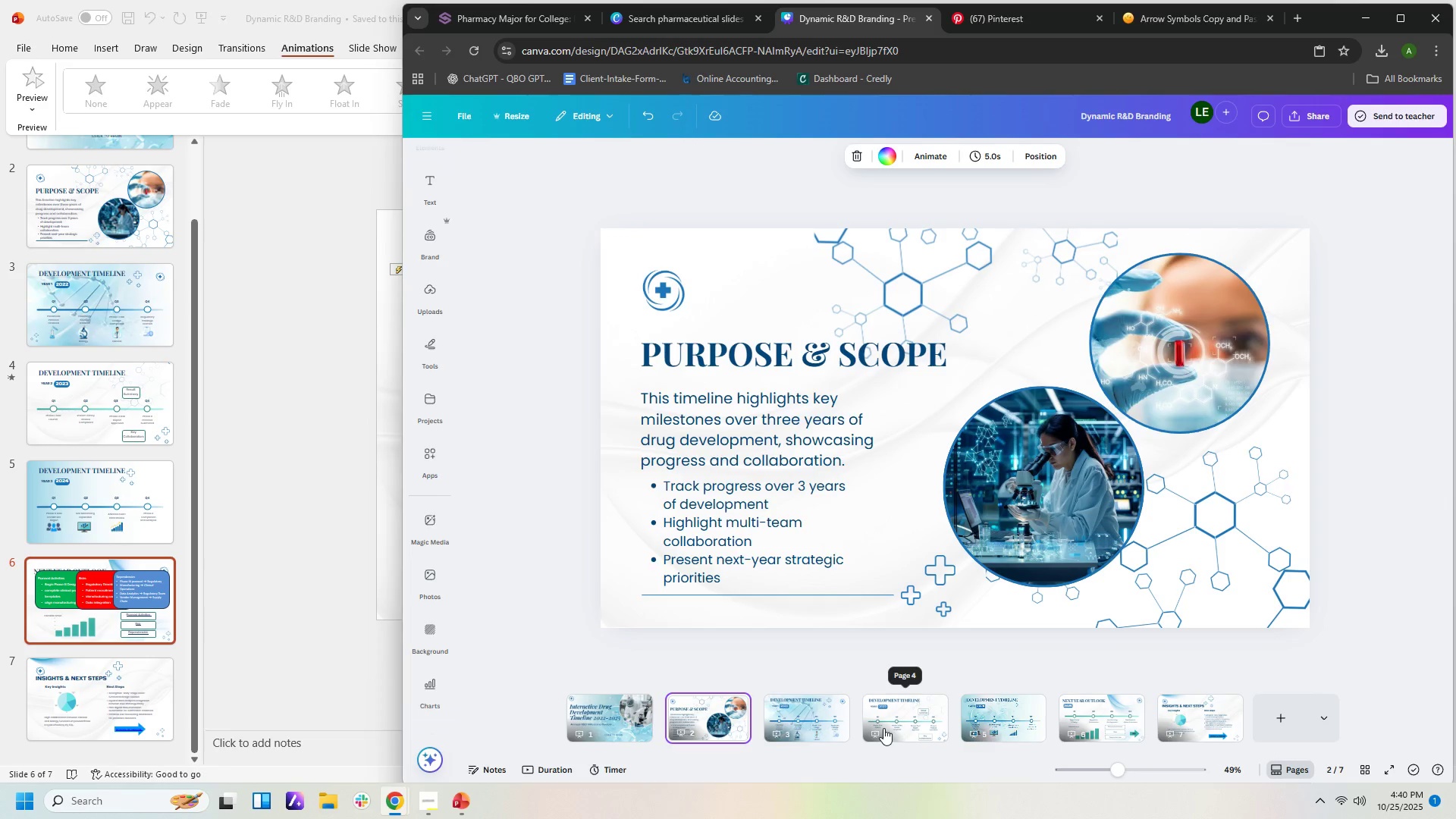 
left_click([883, 728])
 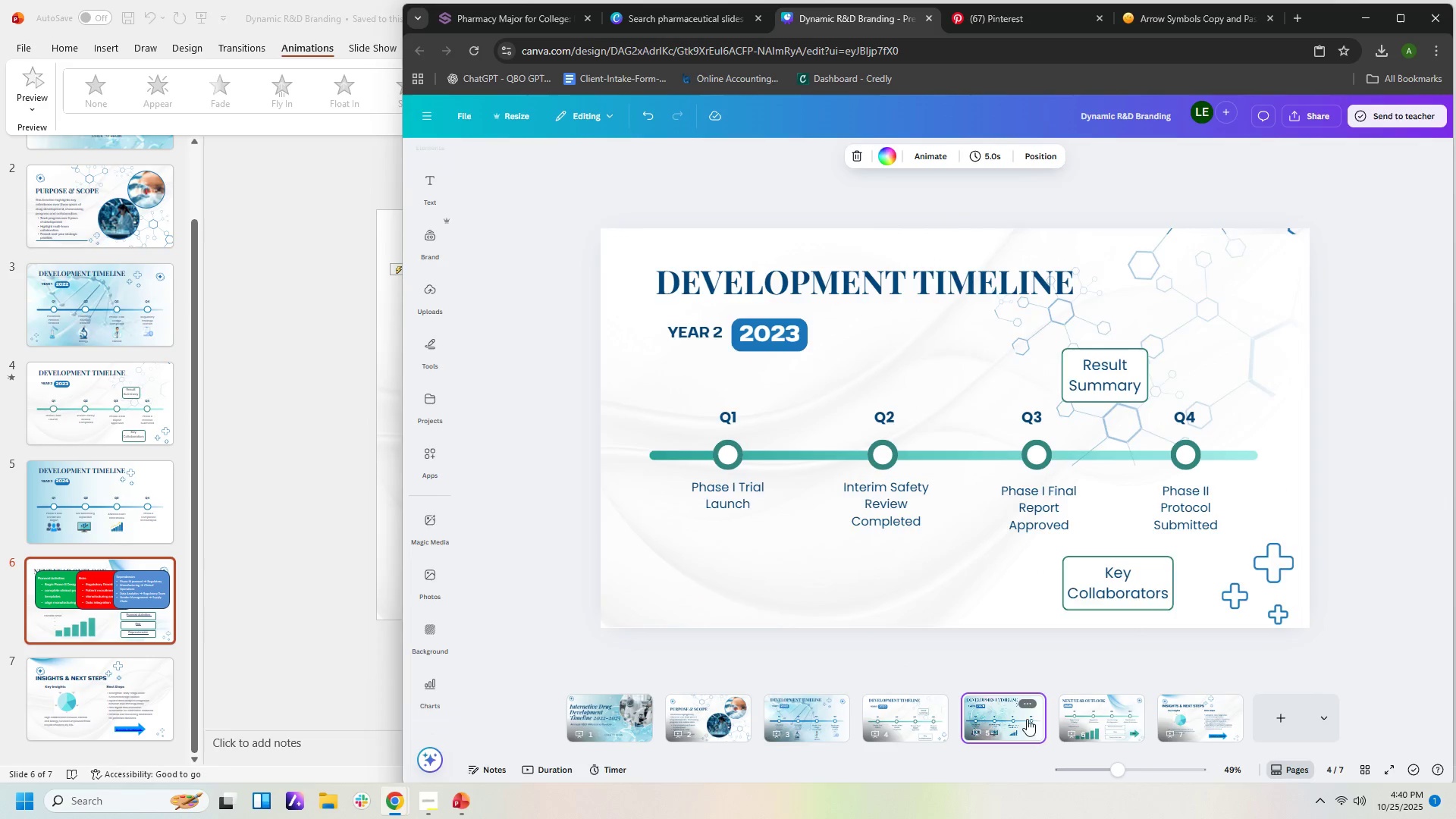 
double_click([1092, 719])